 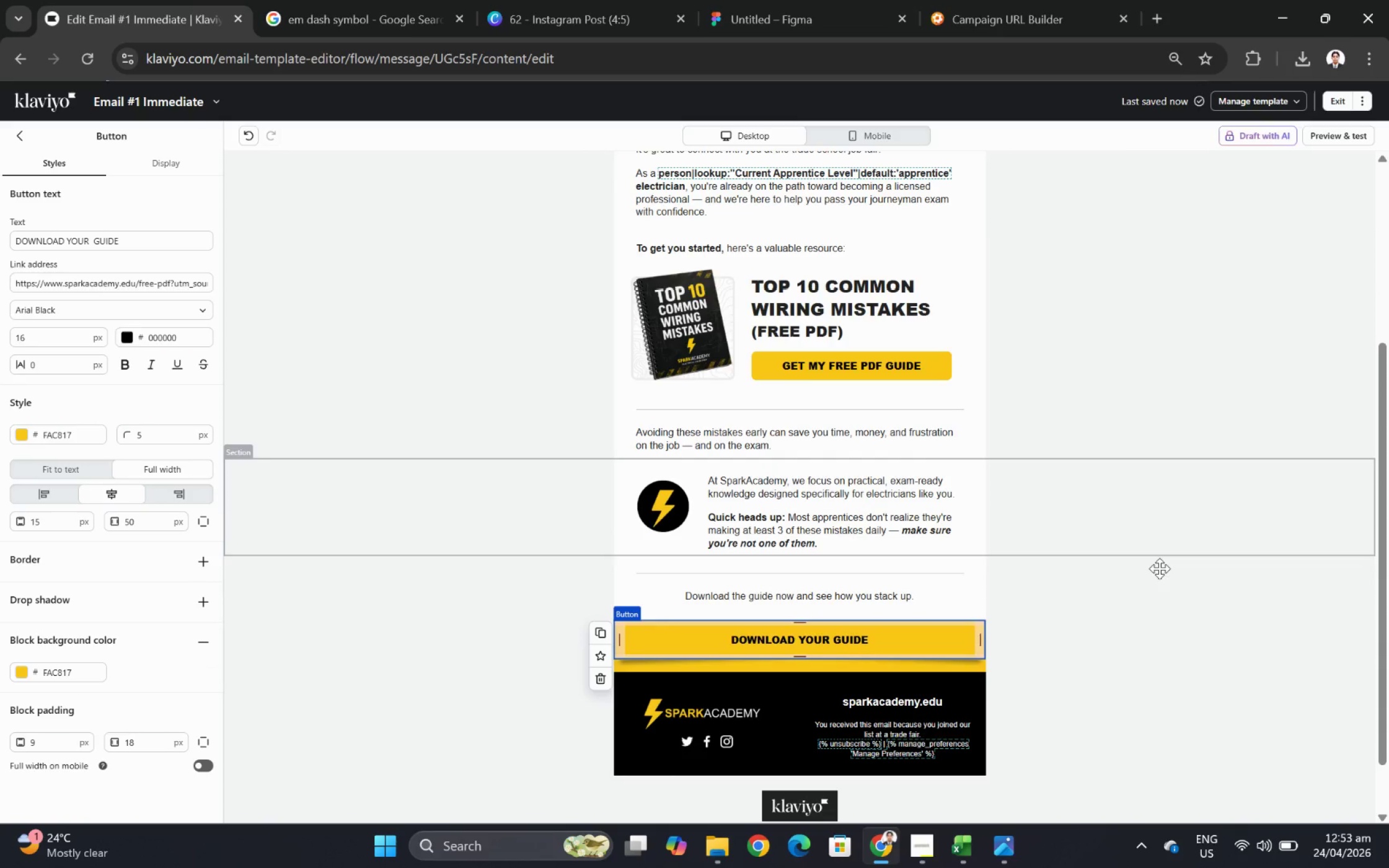 
scroll: coordinate [1159, 568], scroll_direction: down, amount: 1.0
 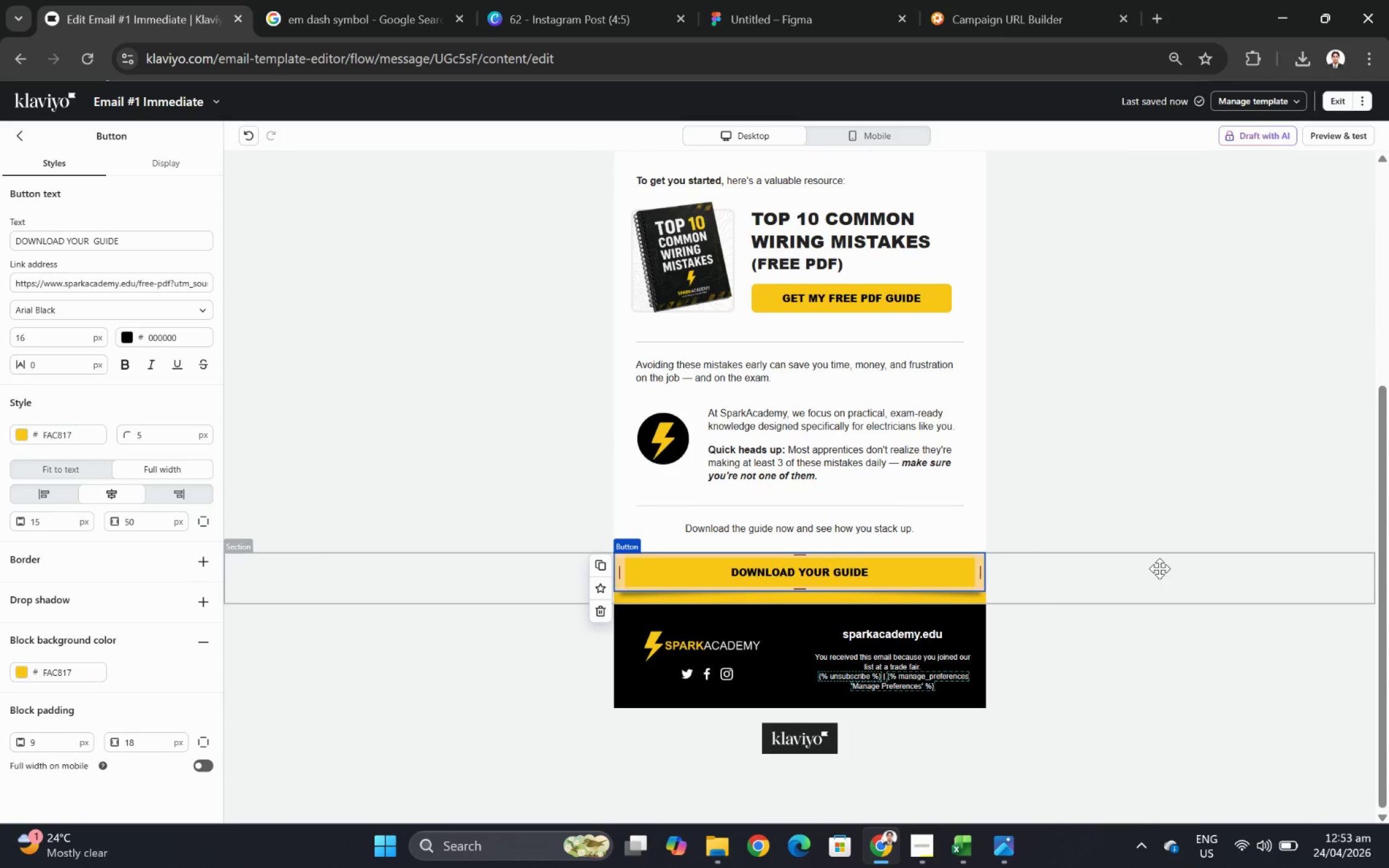 
scroll: coordinate [1159, 568], scroll_direction: up, amount: 2.0
 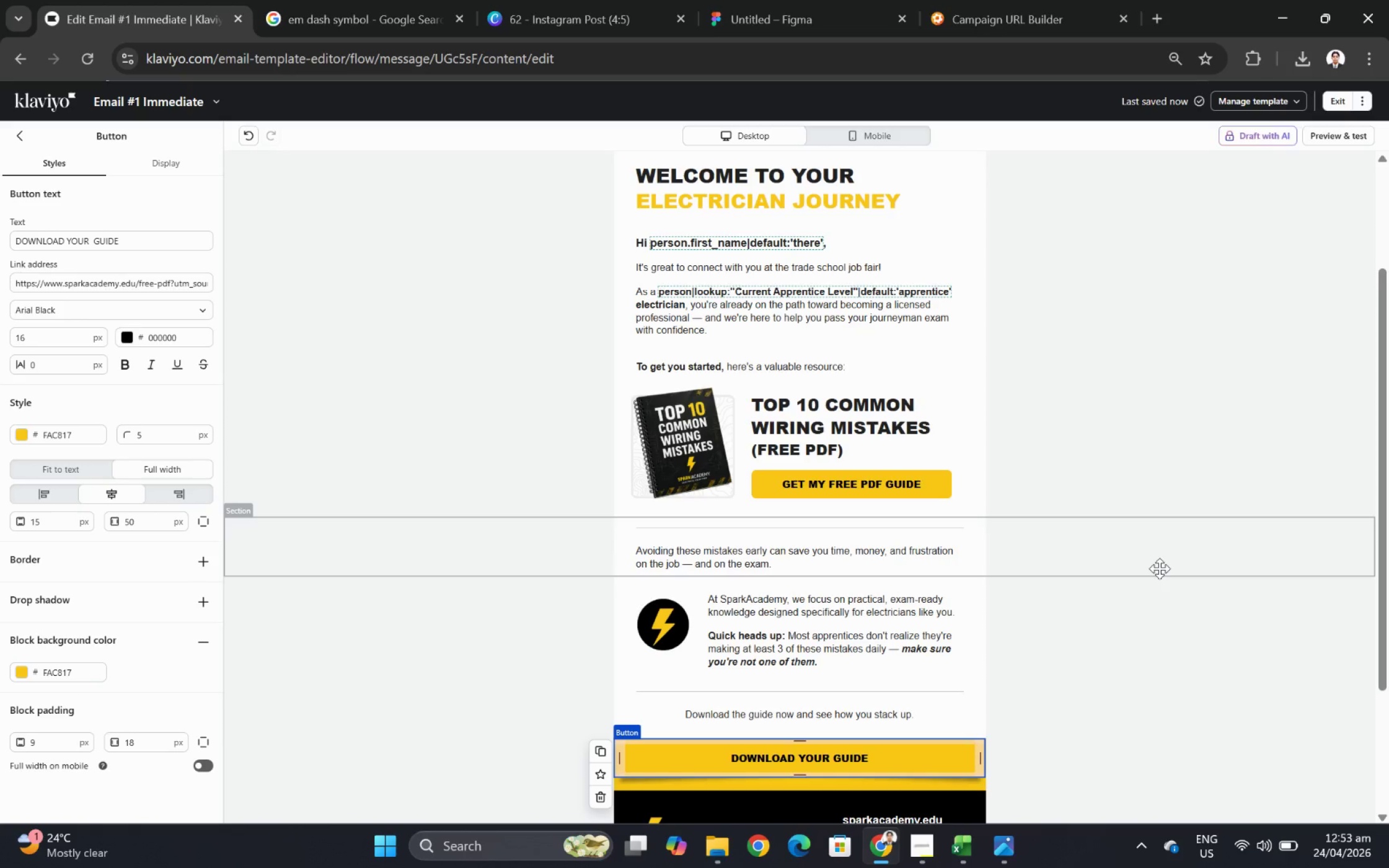 
scroll: coordinate [1159, 568], scroll_direction: down, amount: 2.0
 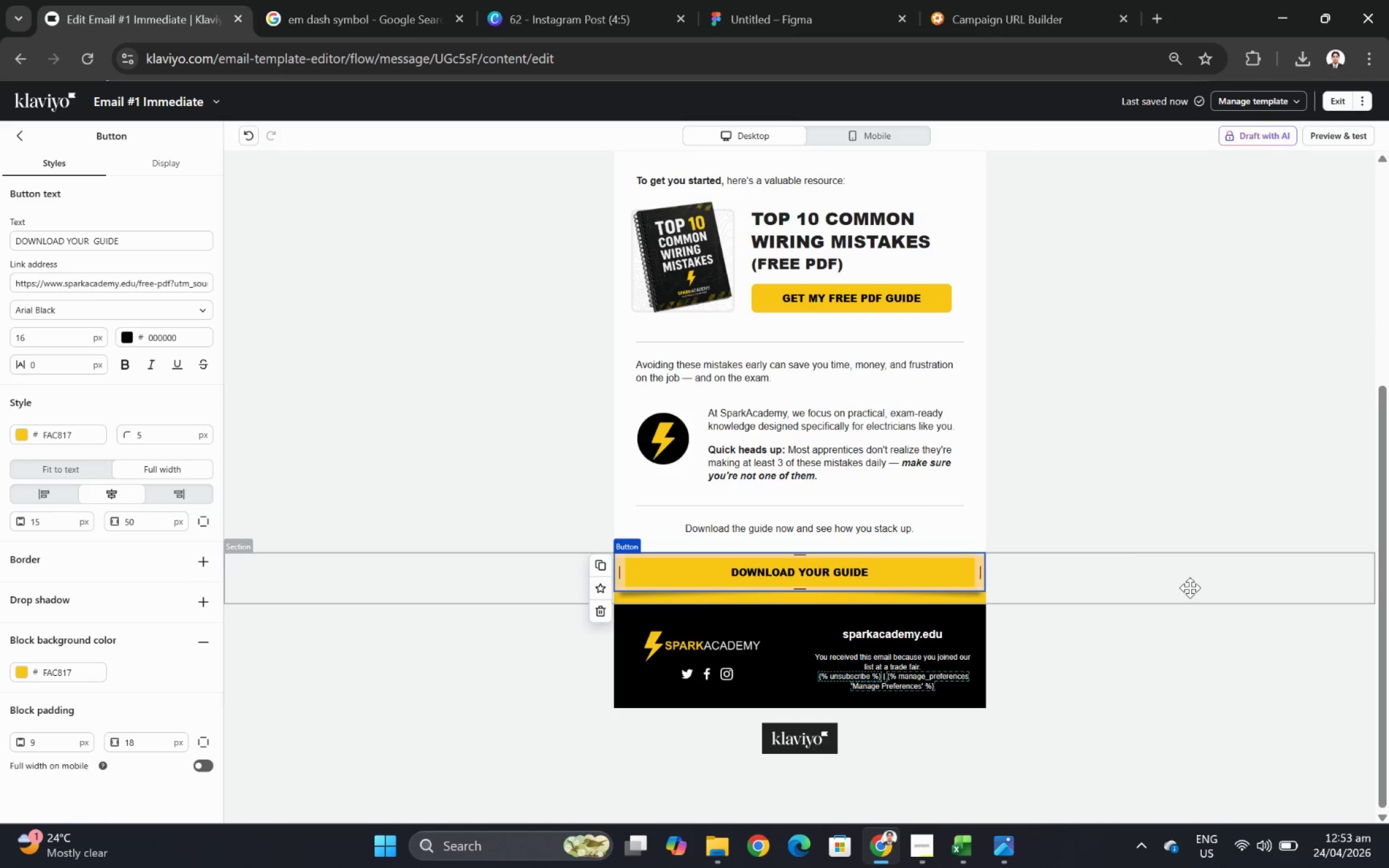 
left_click([1196, 683])
 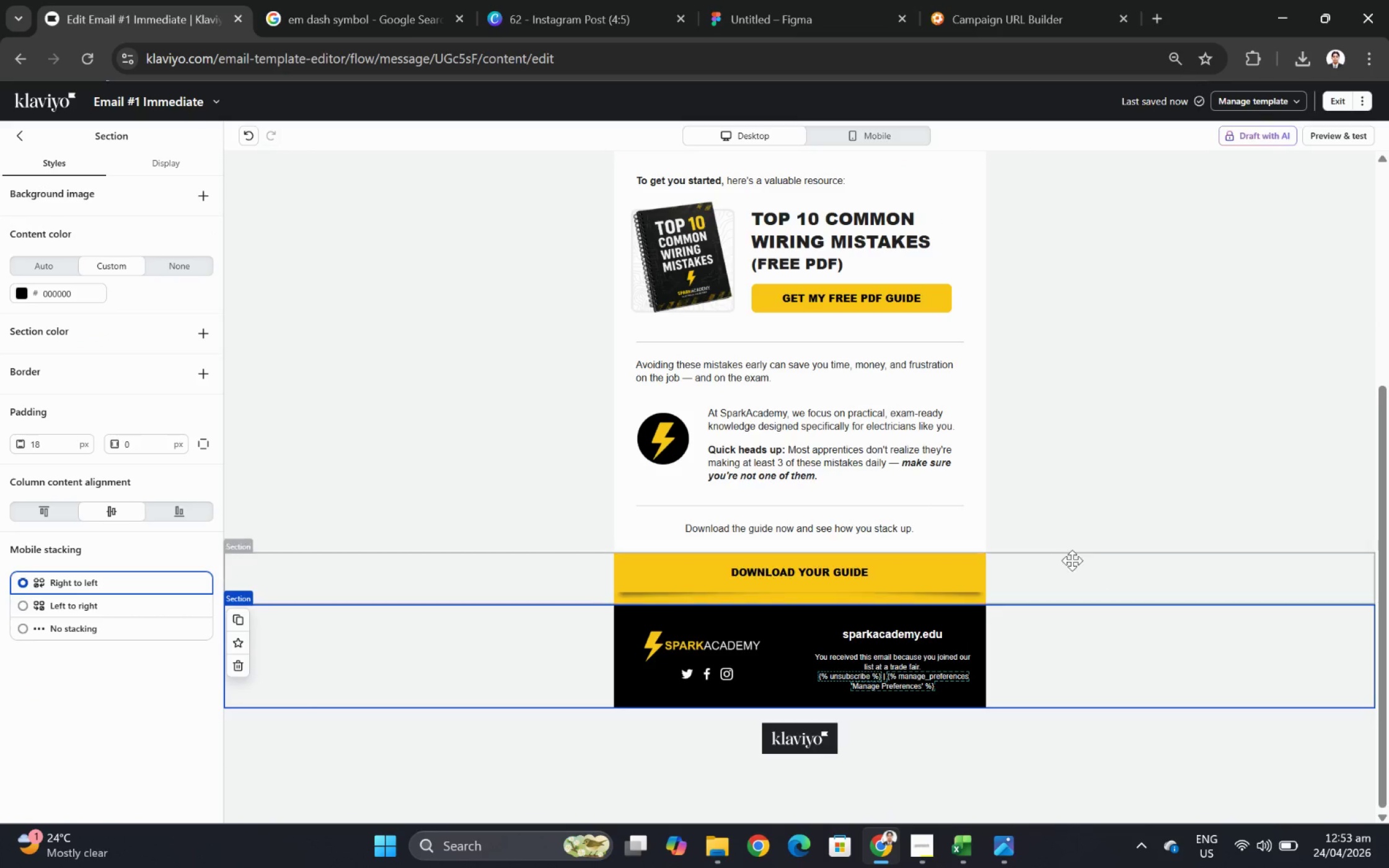 
scroll: coordinate [1059, 527], scroll_direction: up, amount: 2.0
 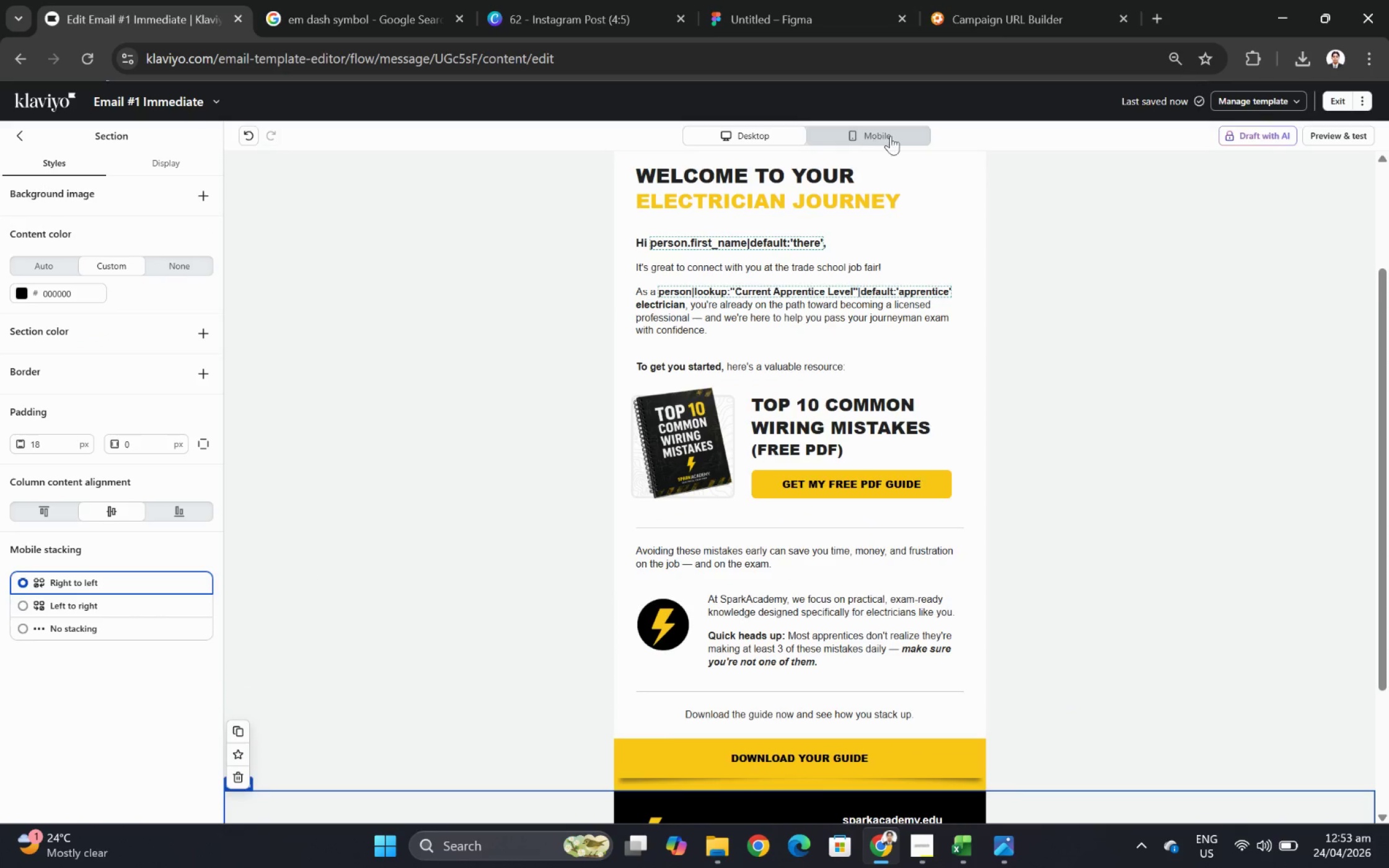 
left_click([899, 131])
 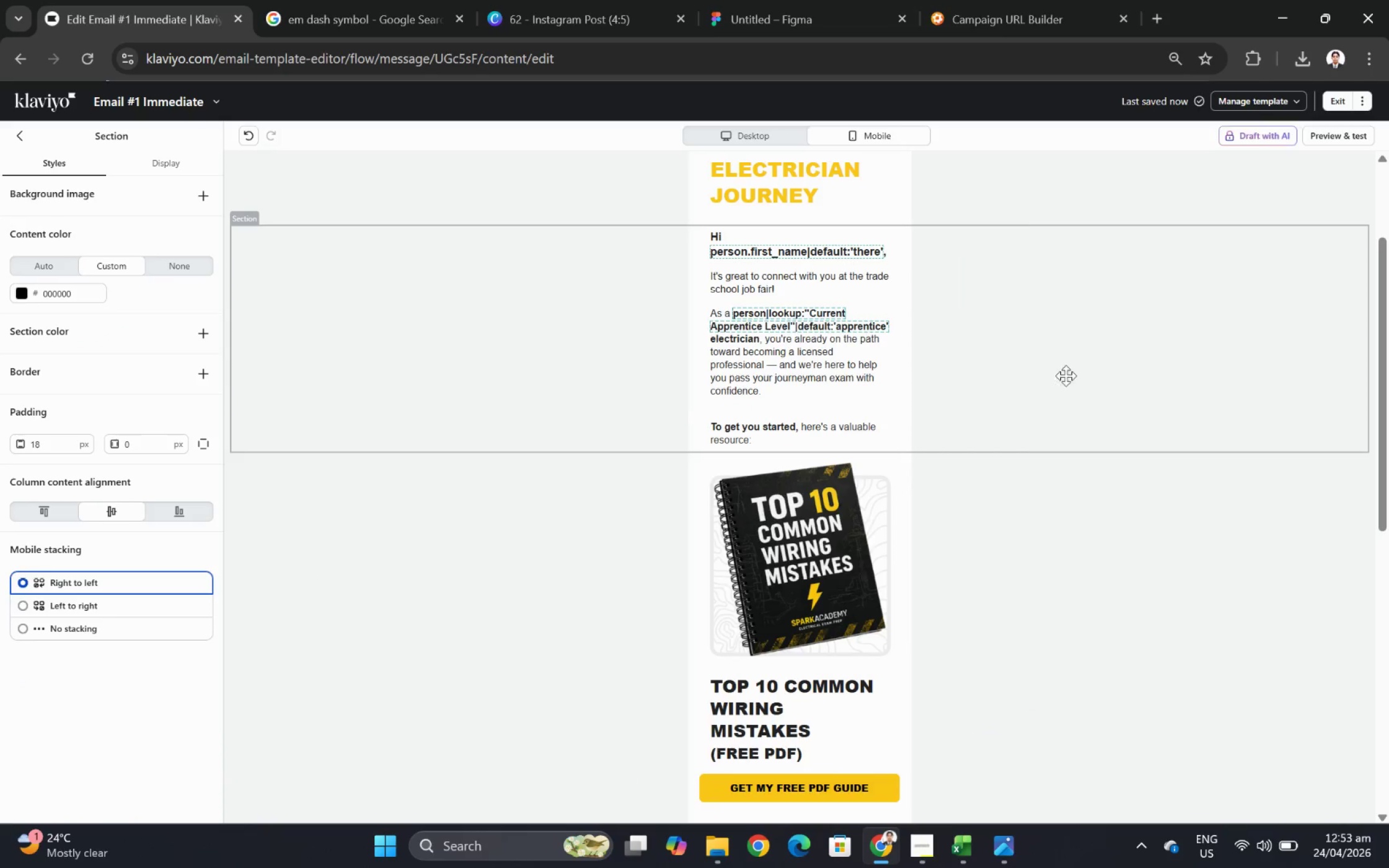 
scroll: coordinate [749, 490], scroll_direction: down, amount: 14.0
 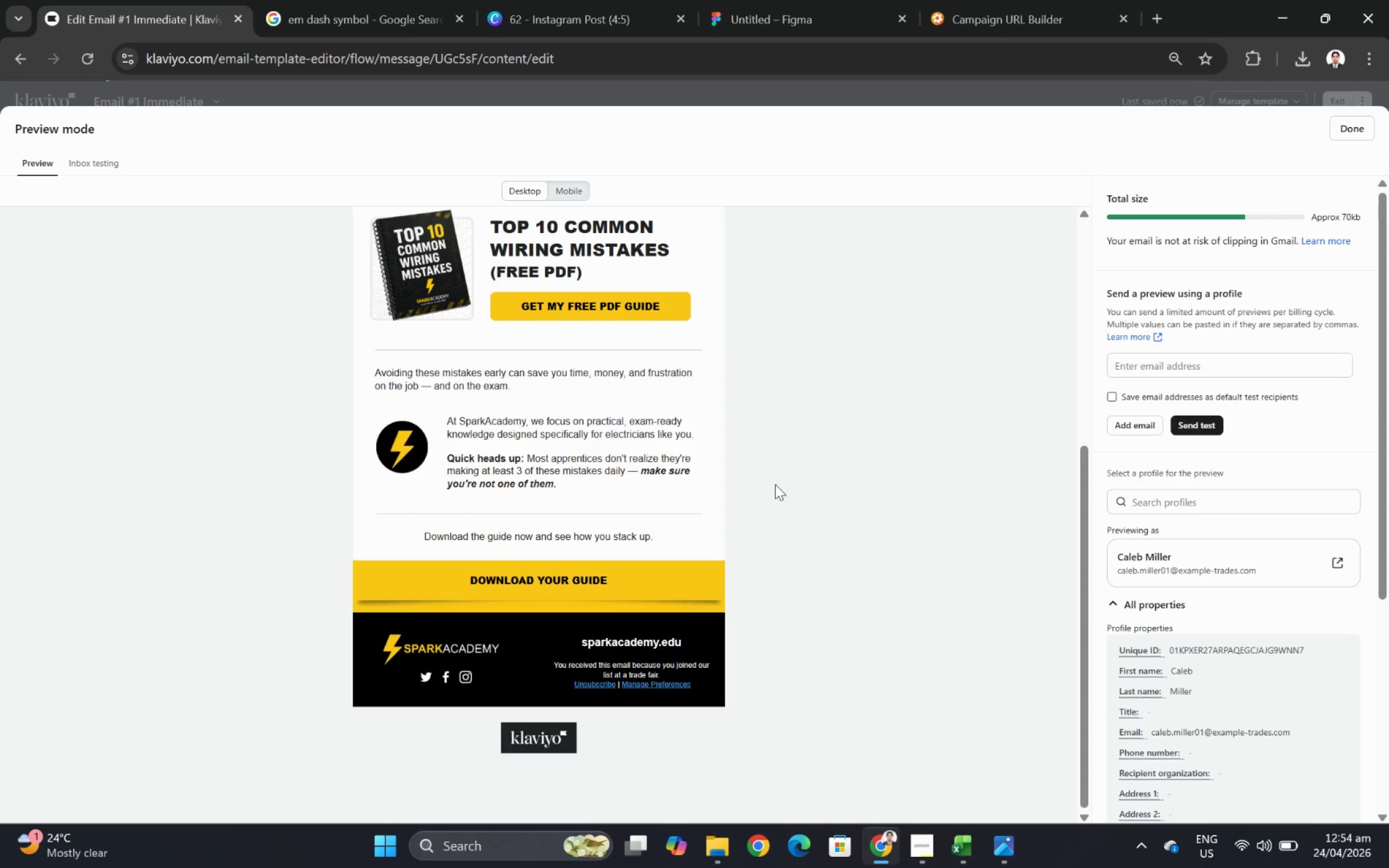 
scroll: coordinate [819, 483], scroll_direction: up, amount: 4.0
 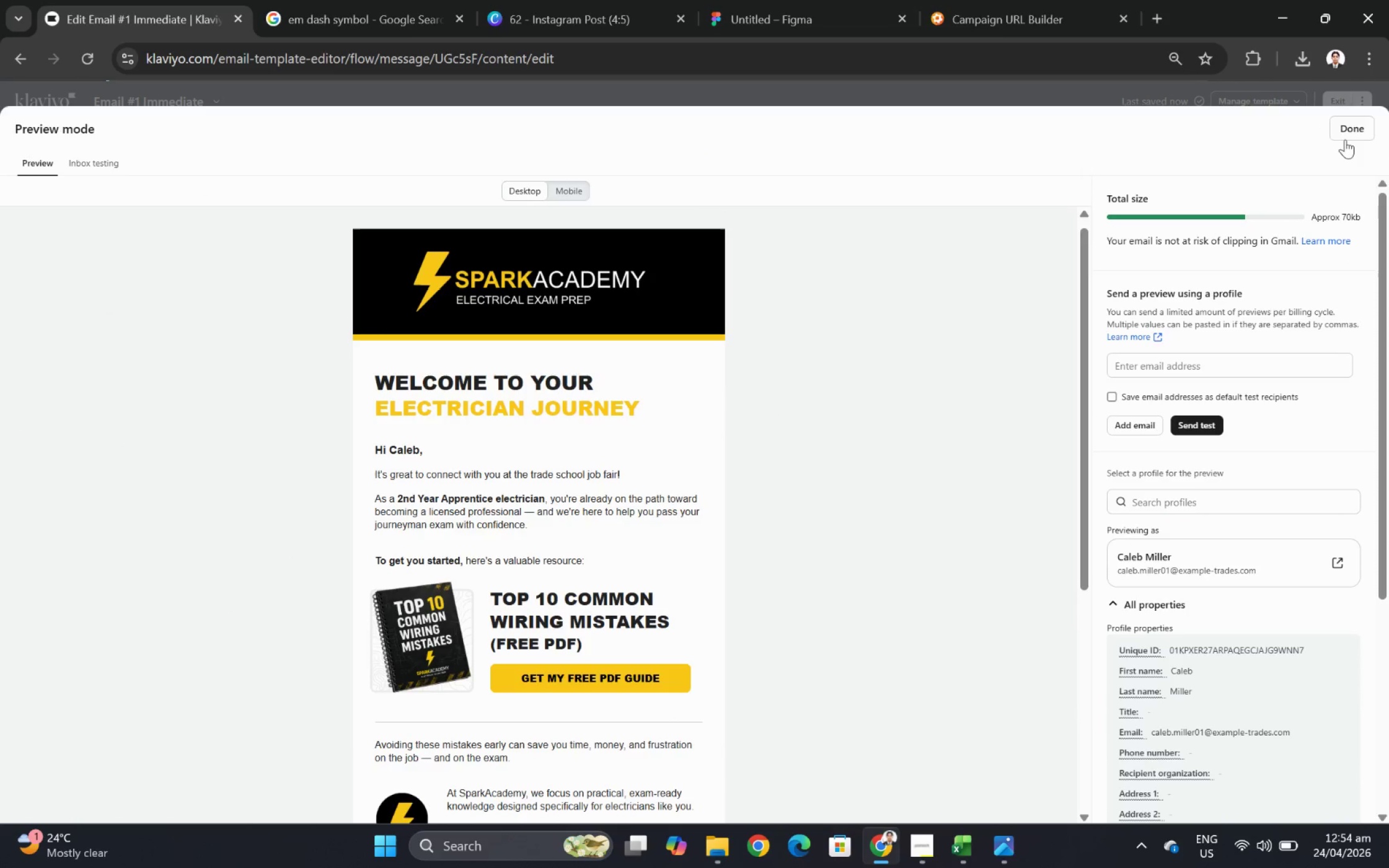 
left_click([1344, 139])
 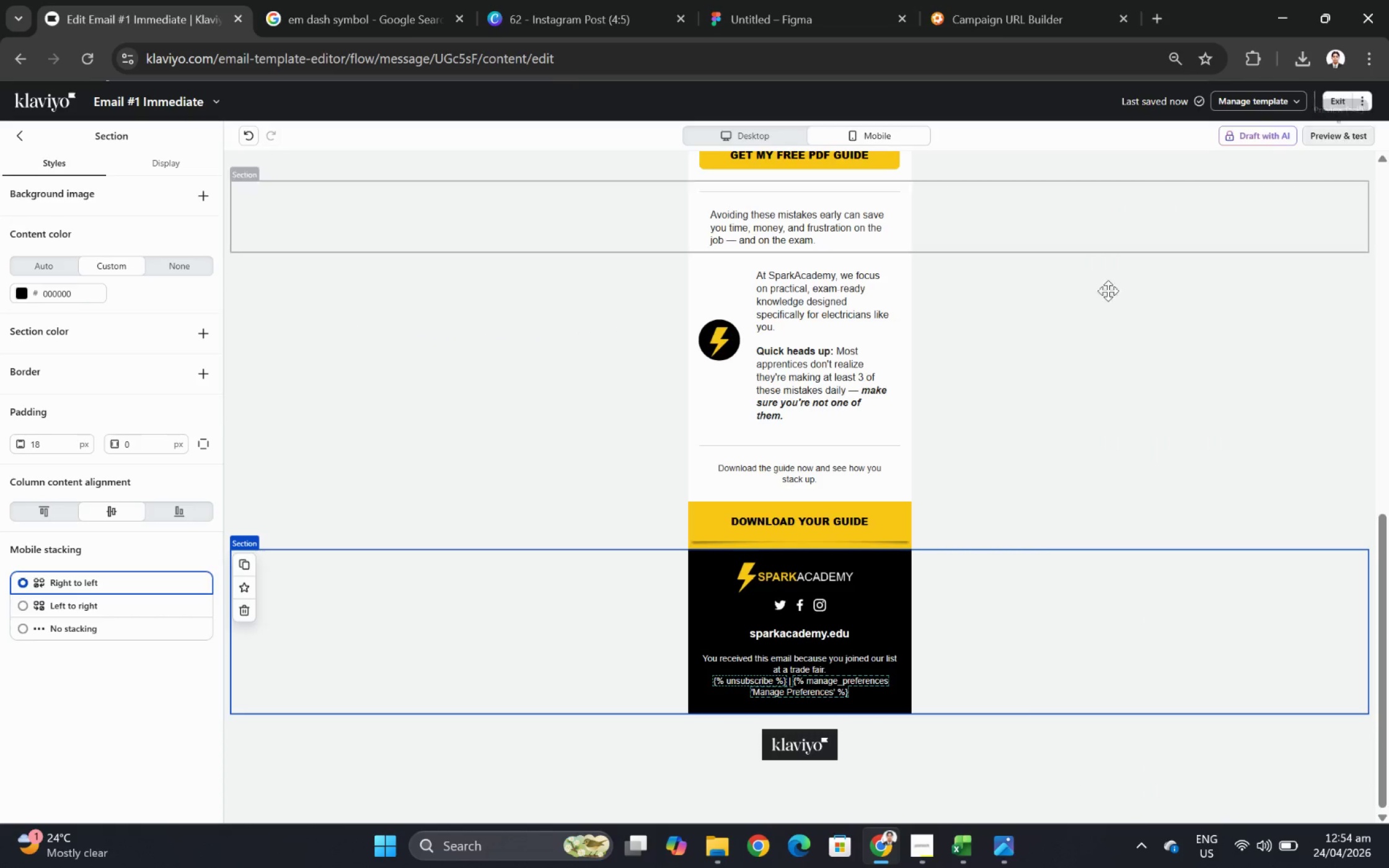 
scroll: coordinate [938, 429], scroll_direction: down, amount: 3.0
 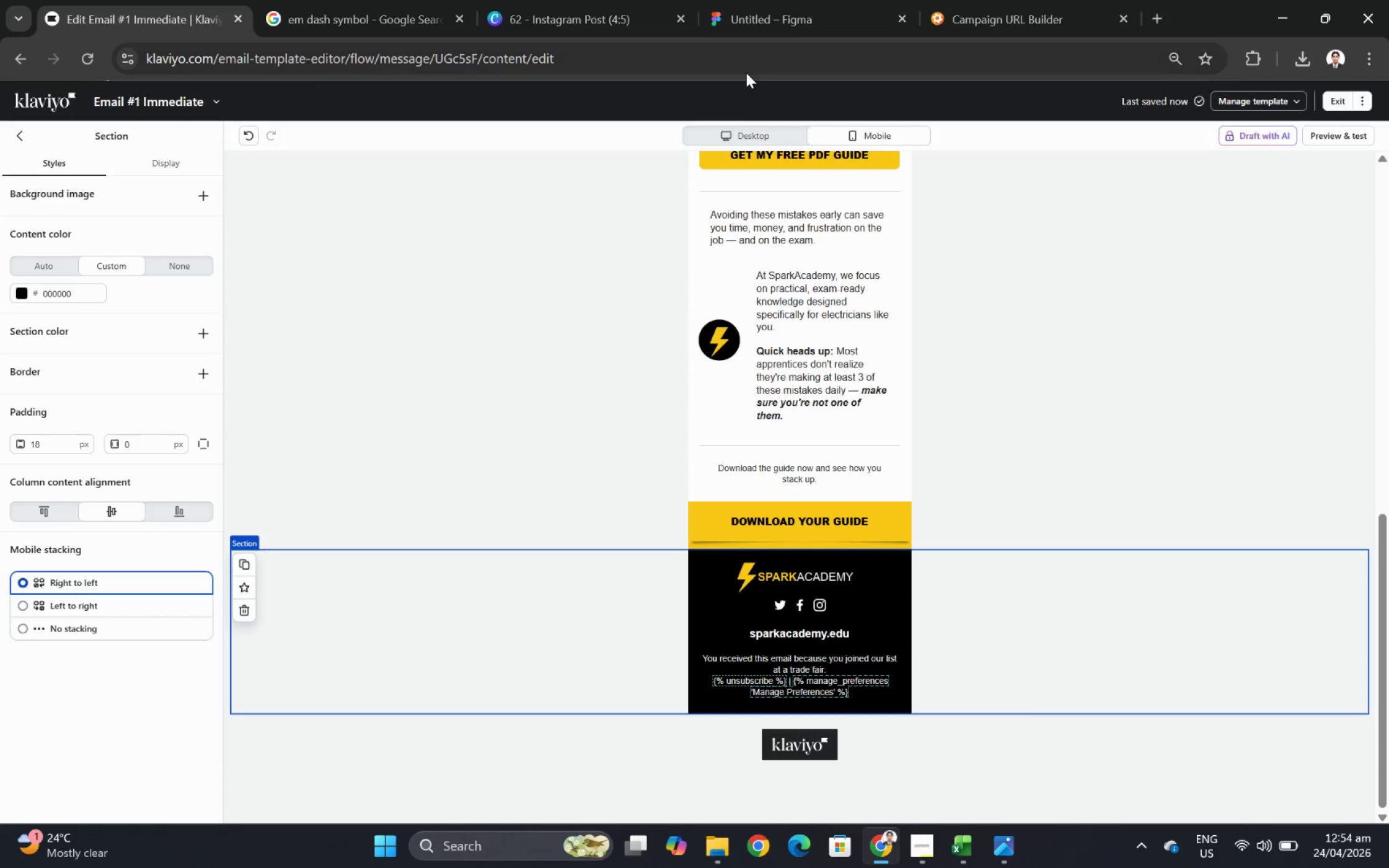 
left_click([751, 142])
 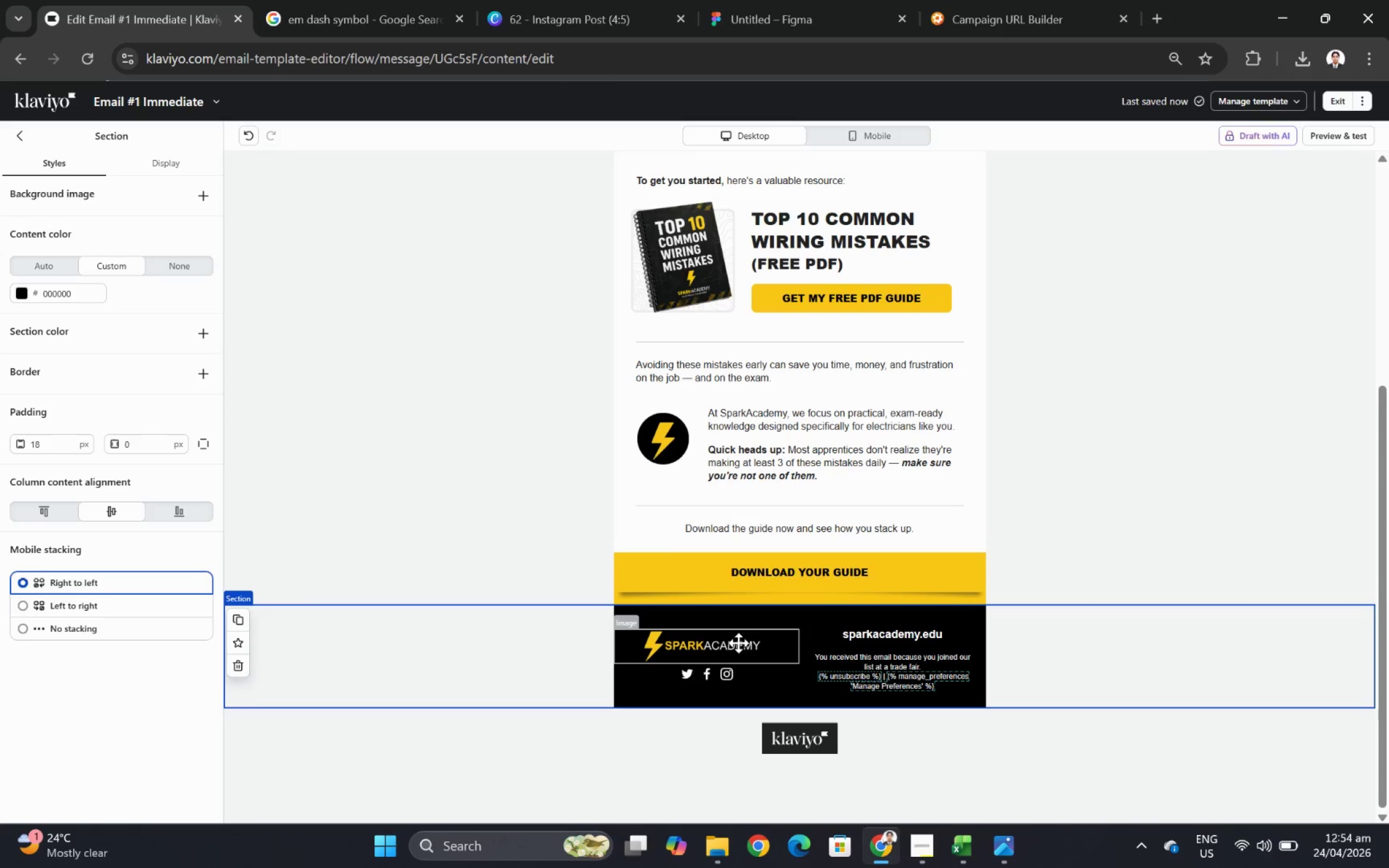 
left_click([691, 679])
 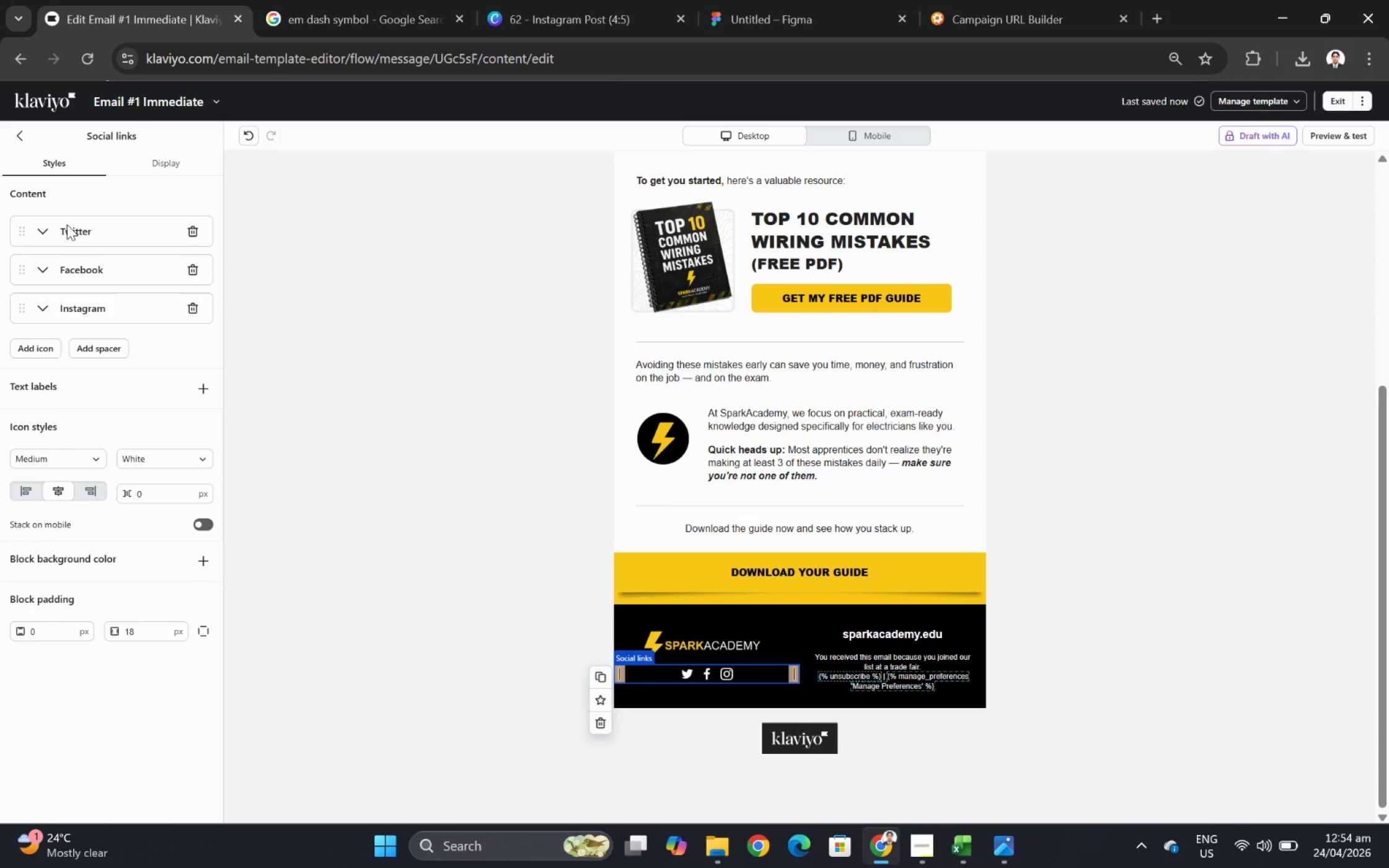 
left_click([45, 234])
 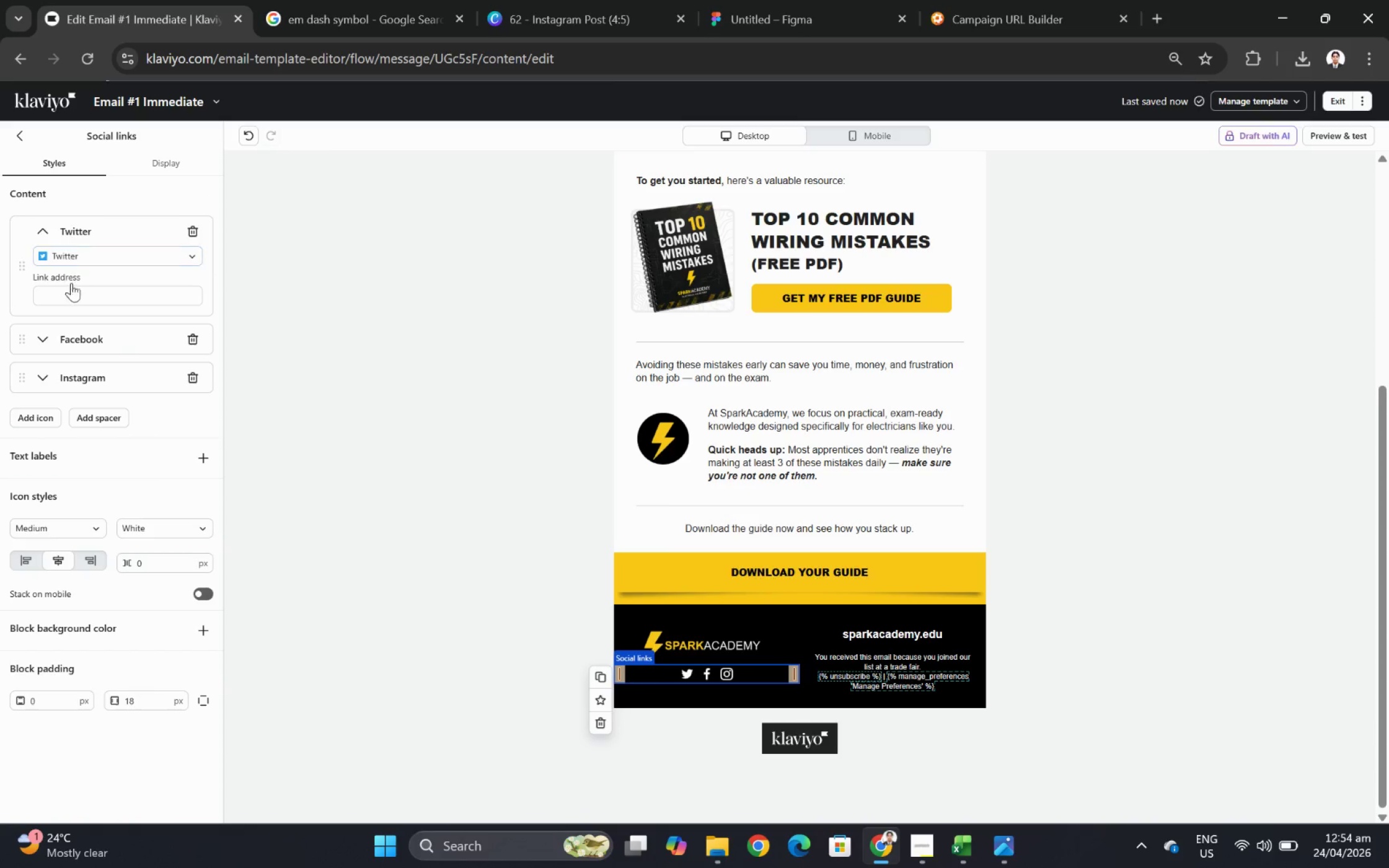 
left_click([74, 287])
 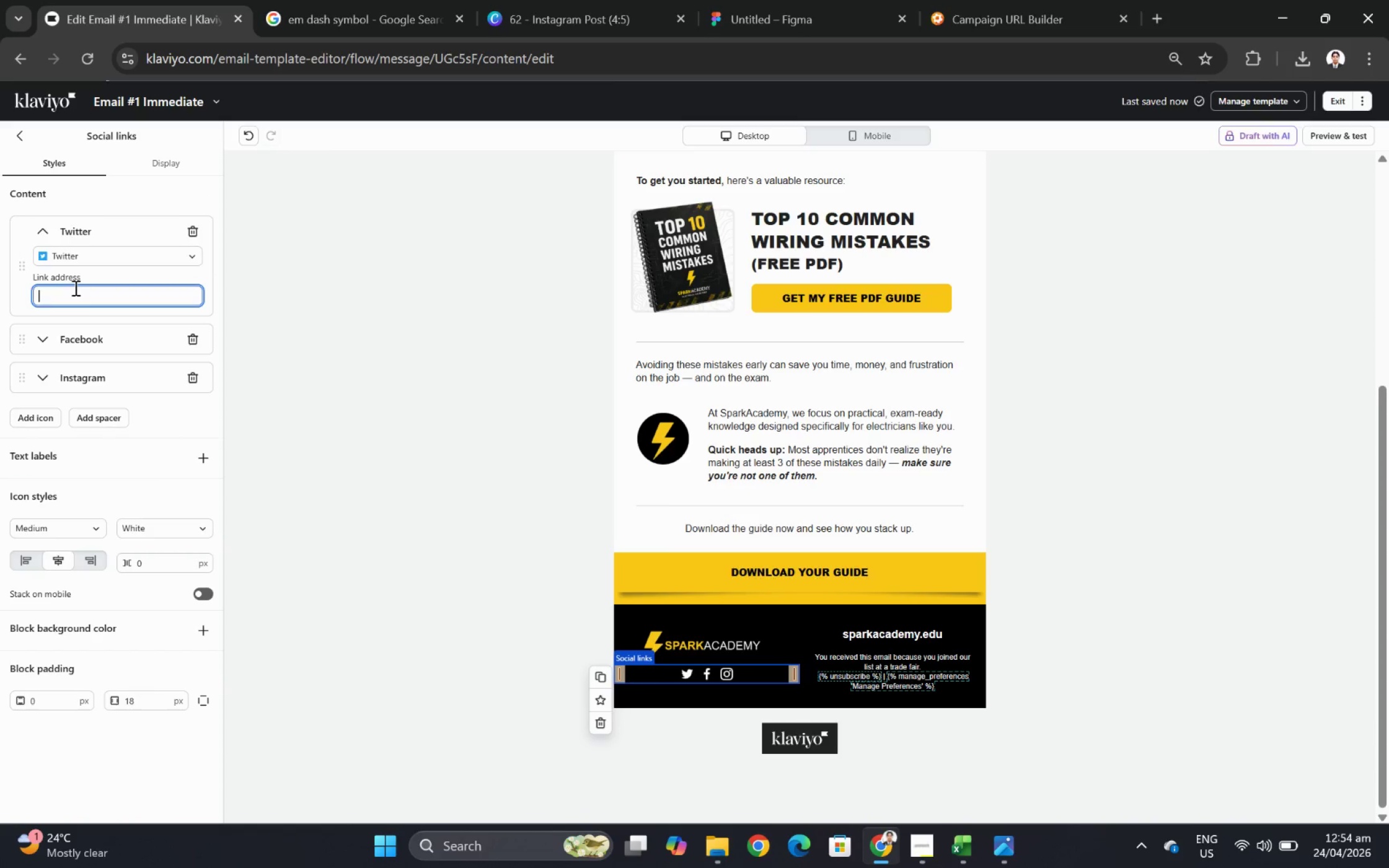 
type(www.x.com)
 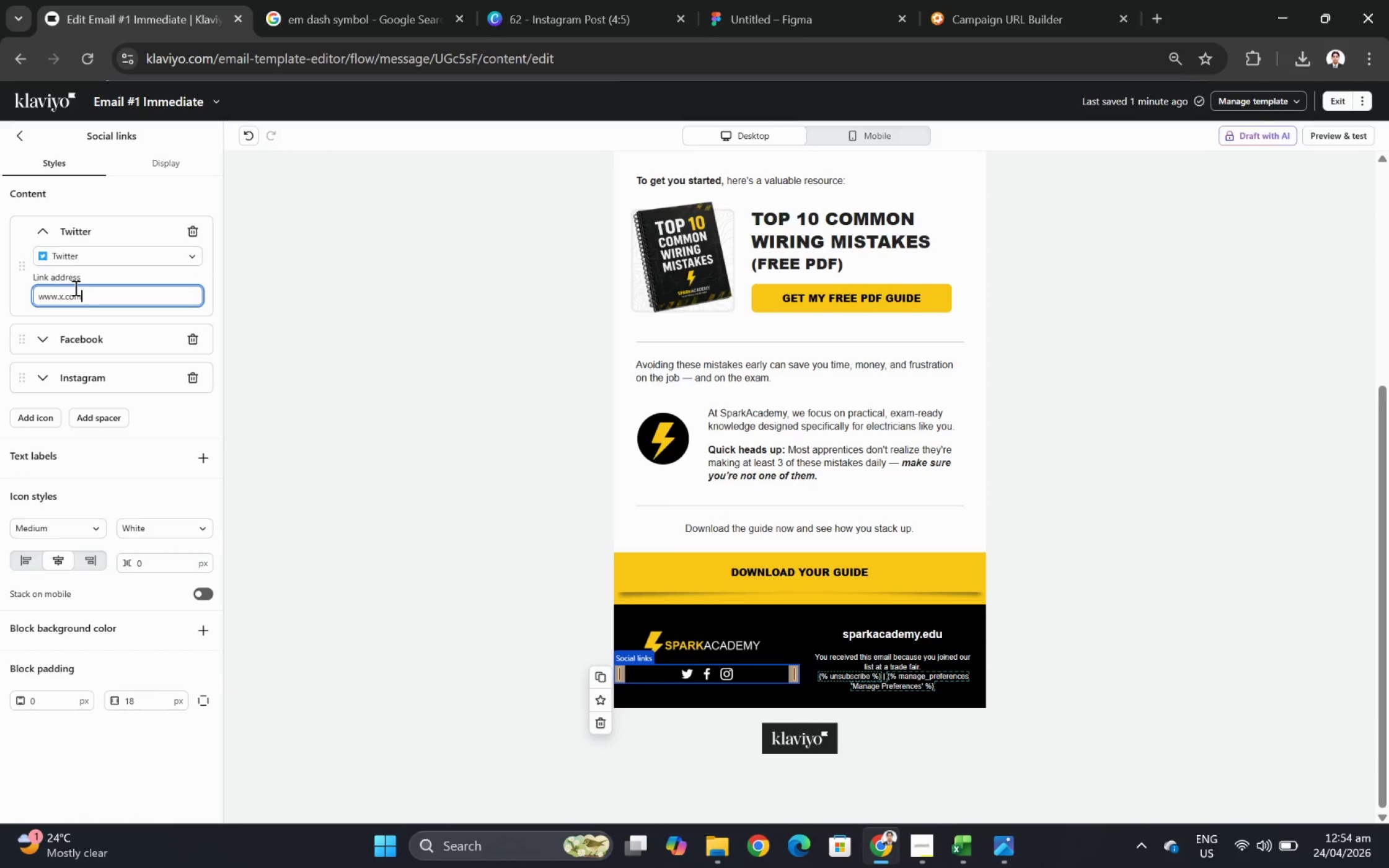 
type(/sparkacademy)
 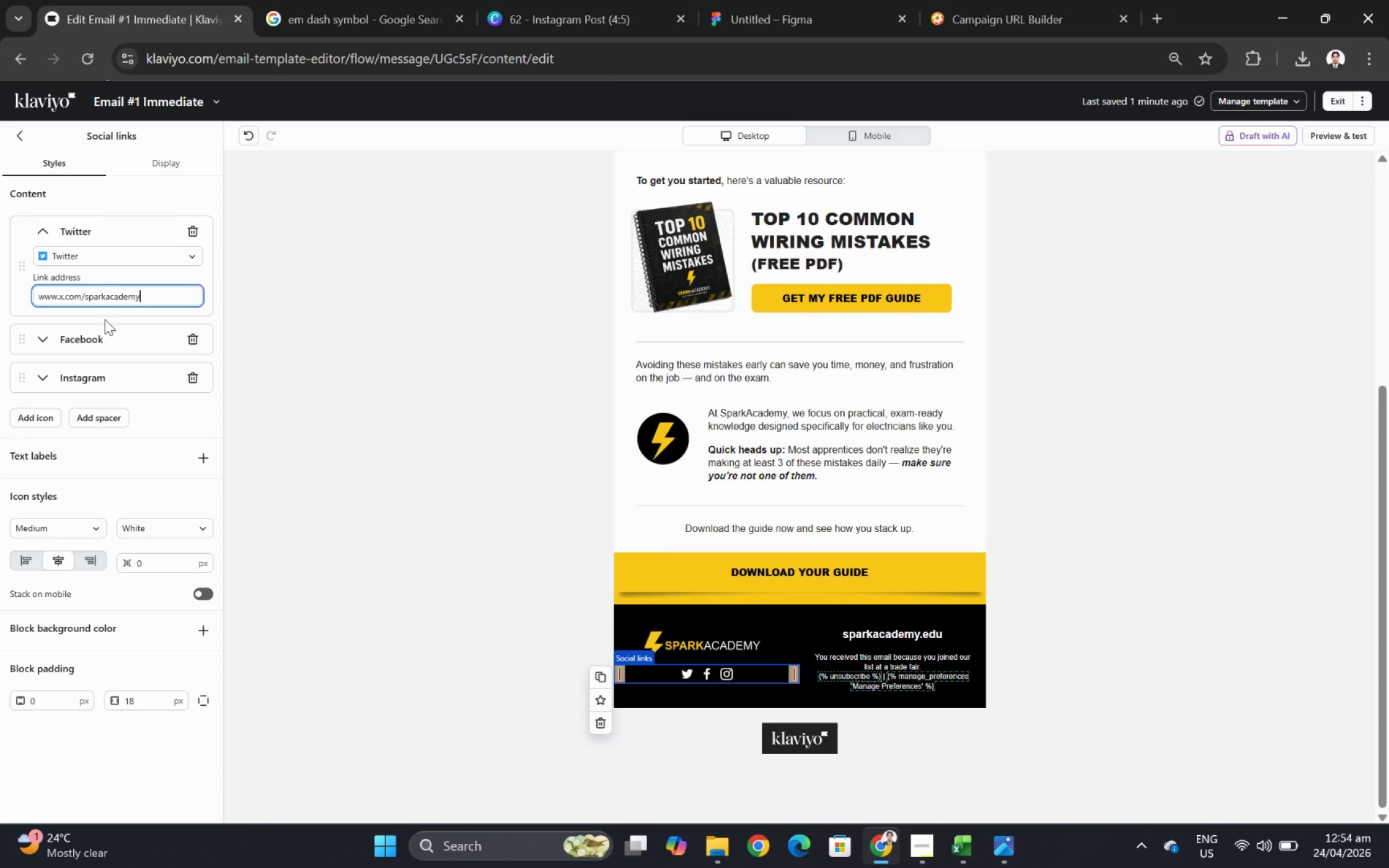 
key(Control+A)
 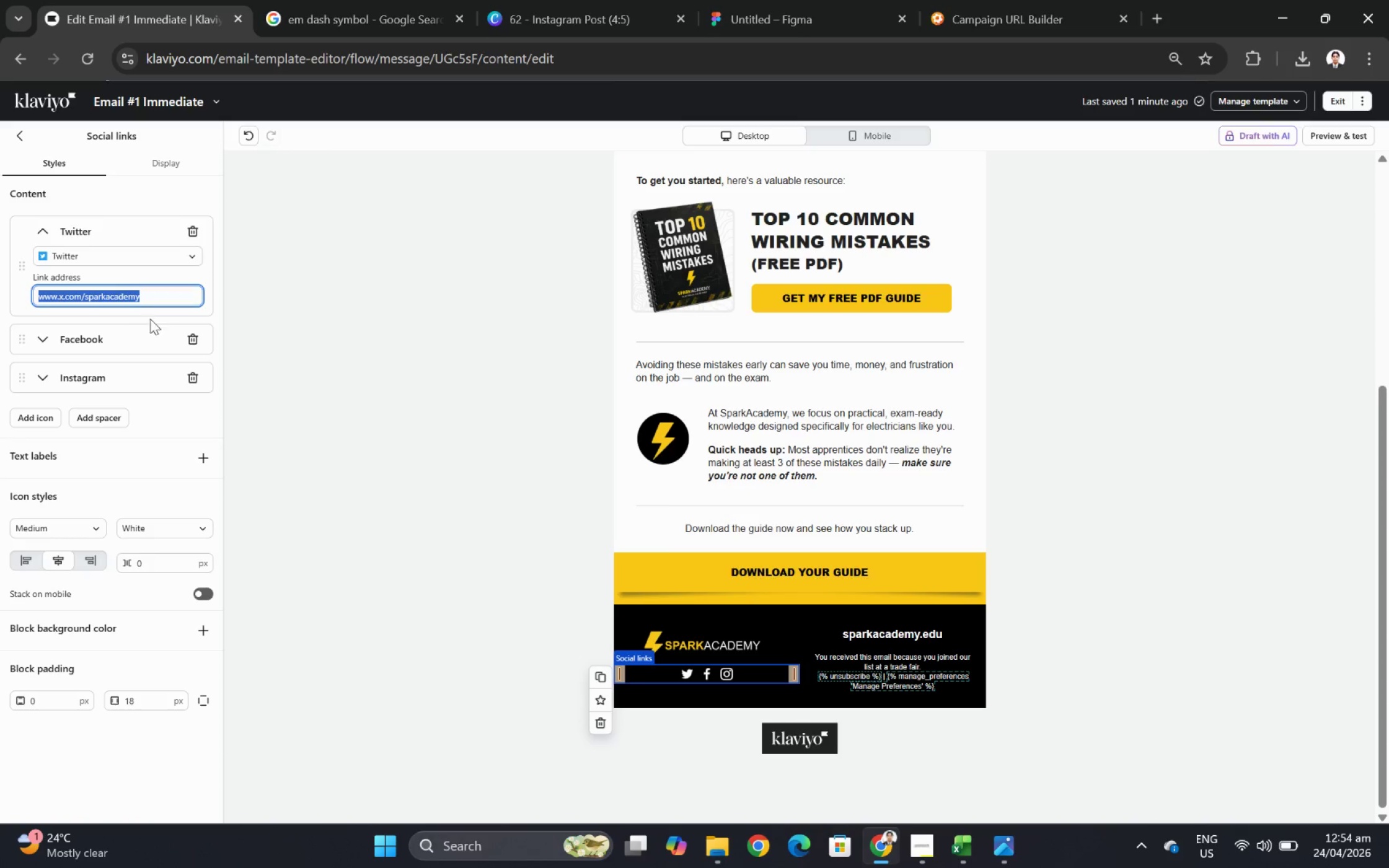 
key(Control+C)
 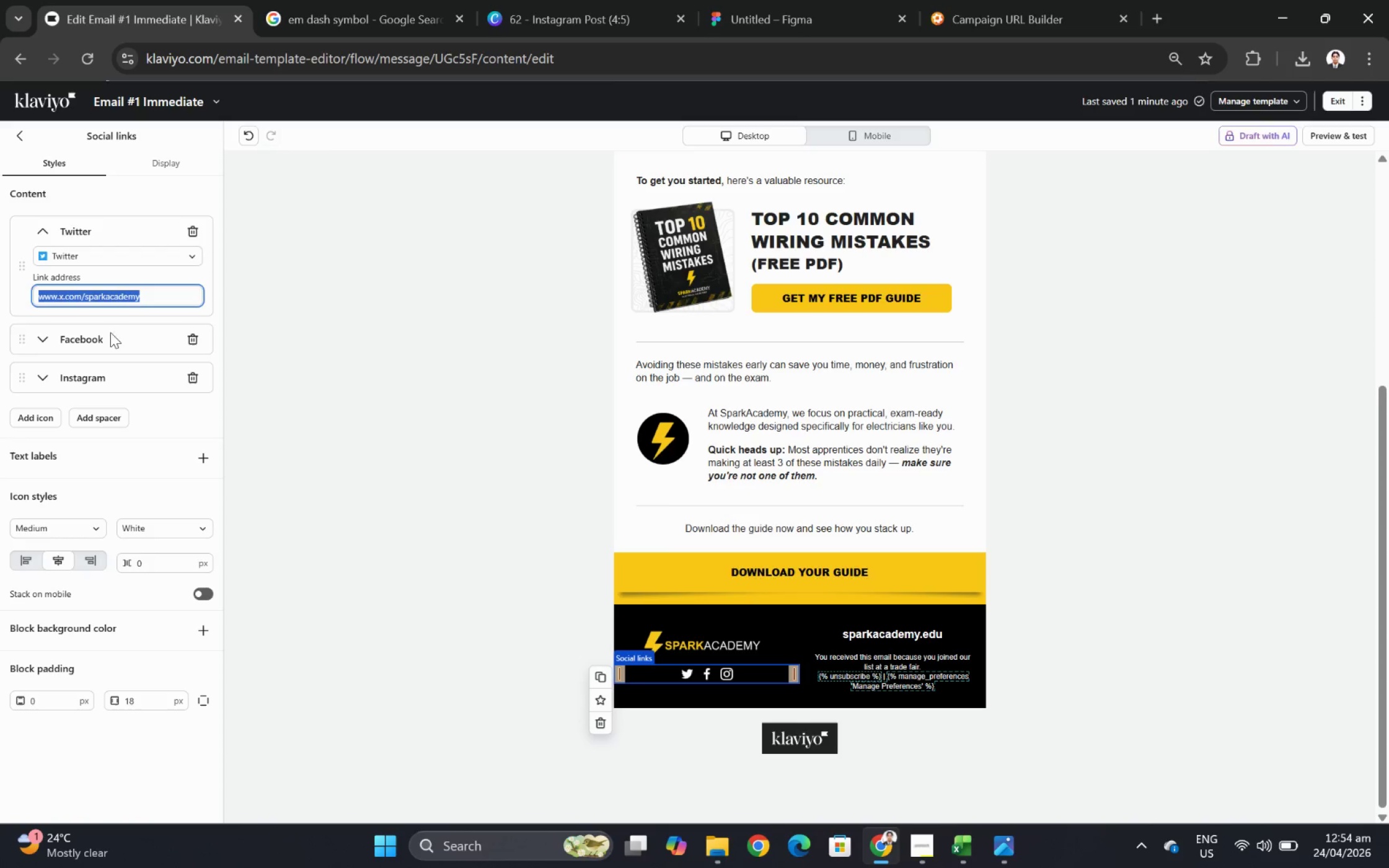 
left_click([110, 333])
 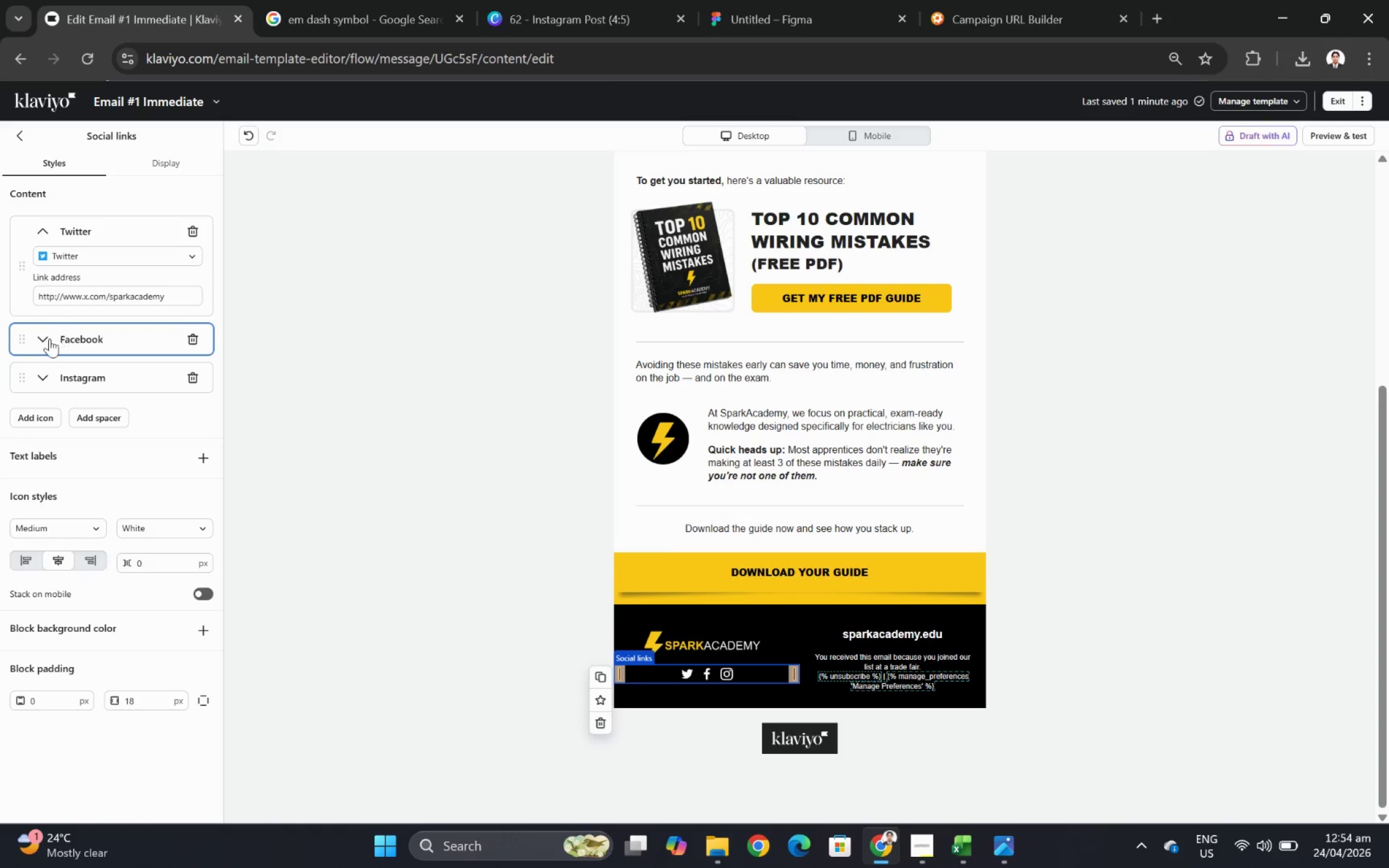 
left_click([36, 338])
 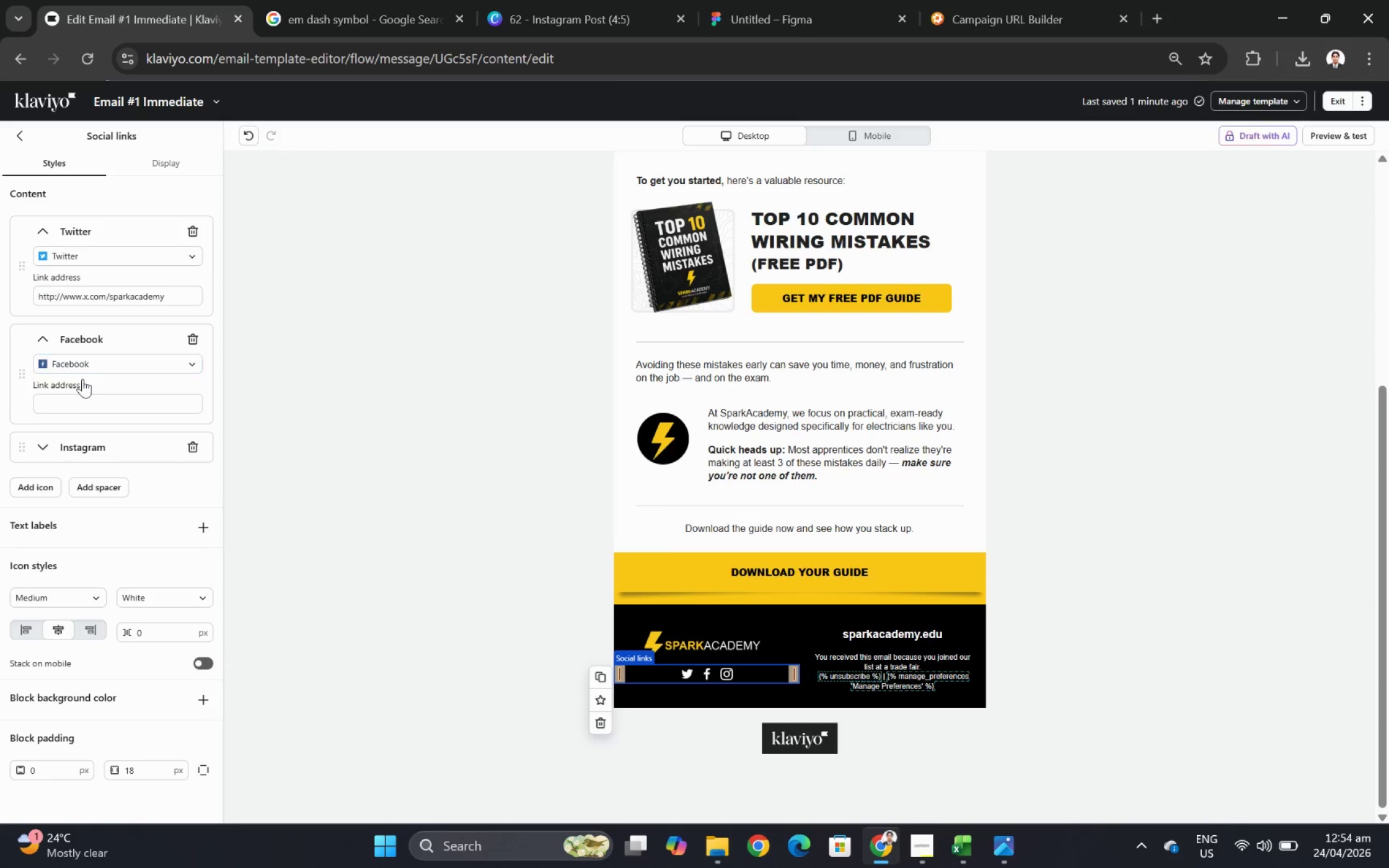 
left_click_drag(start_coordinate=[82, 403], to_coordinate=[82, 408])
 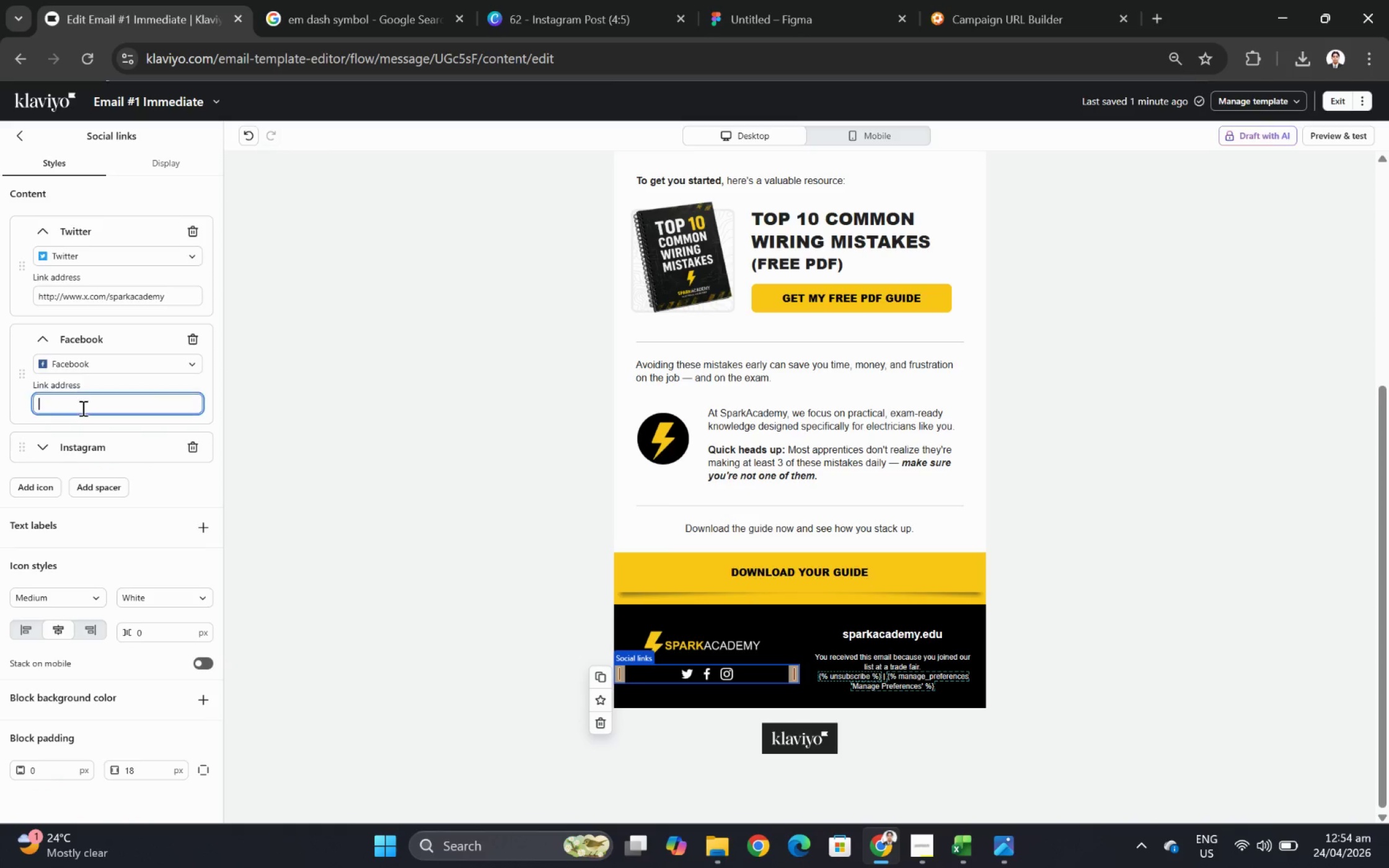 
key(Control+ControlLeft)
 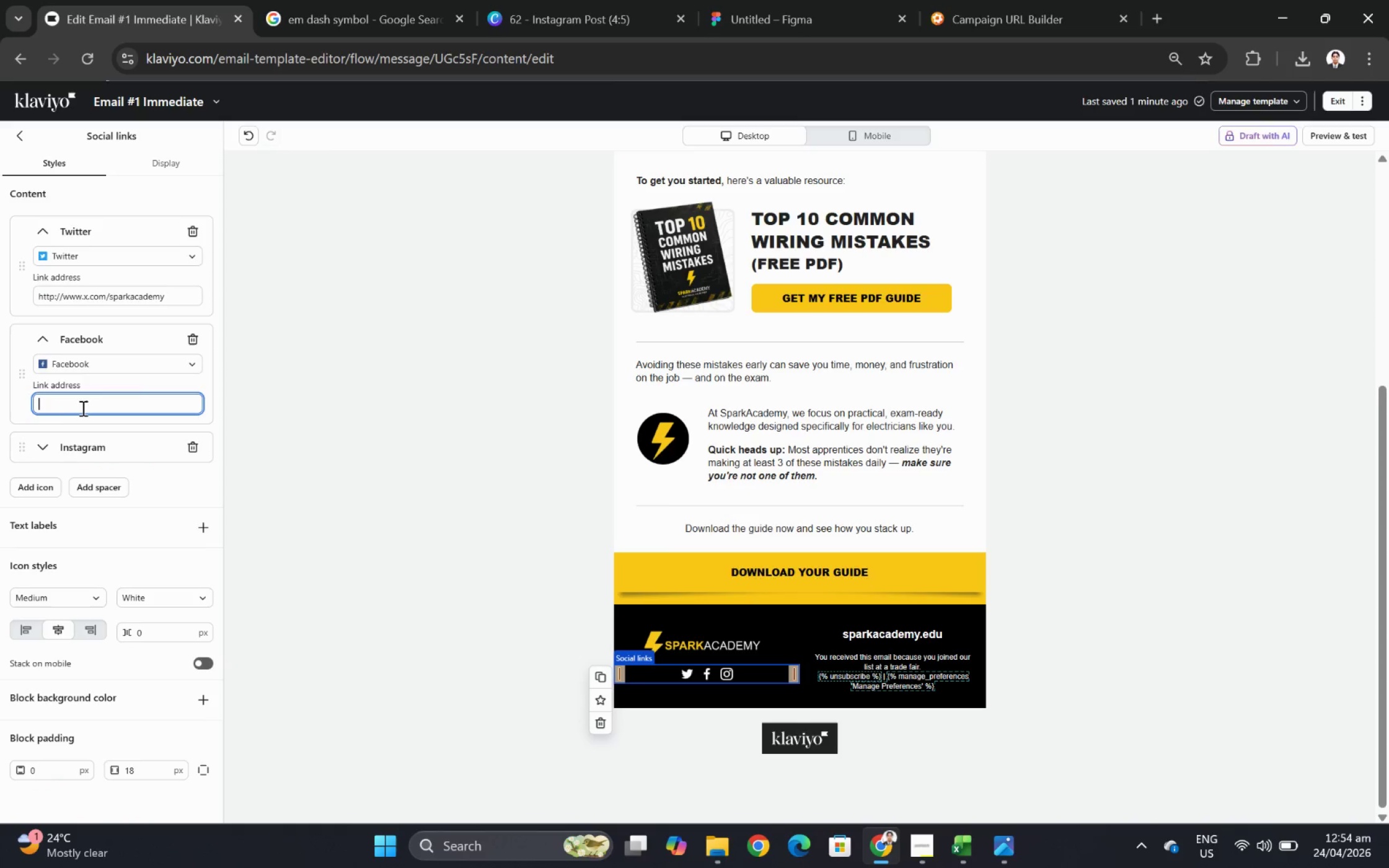 
key(Control+V)
 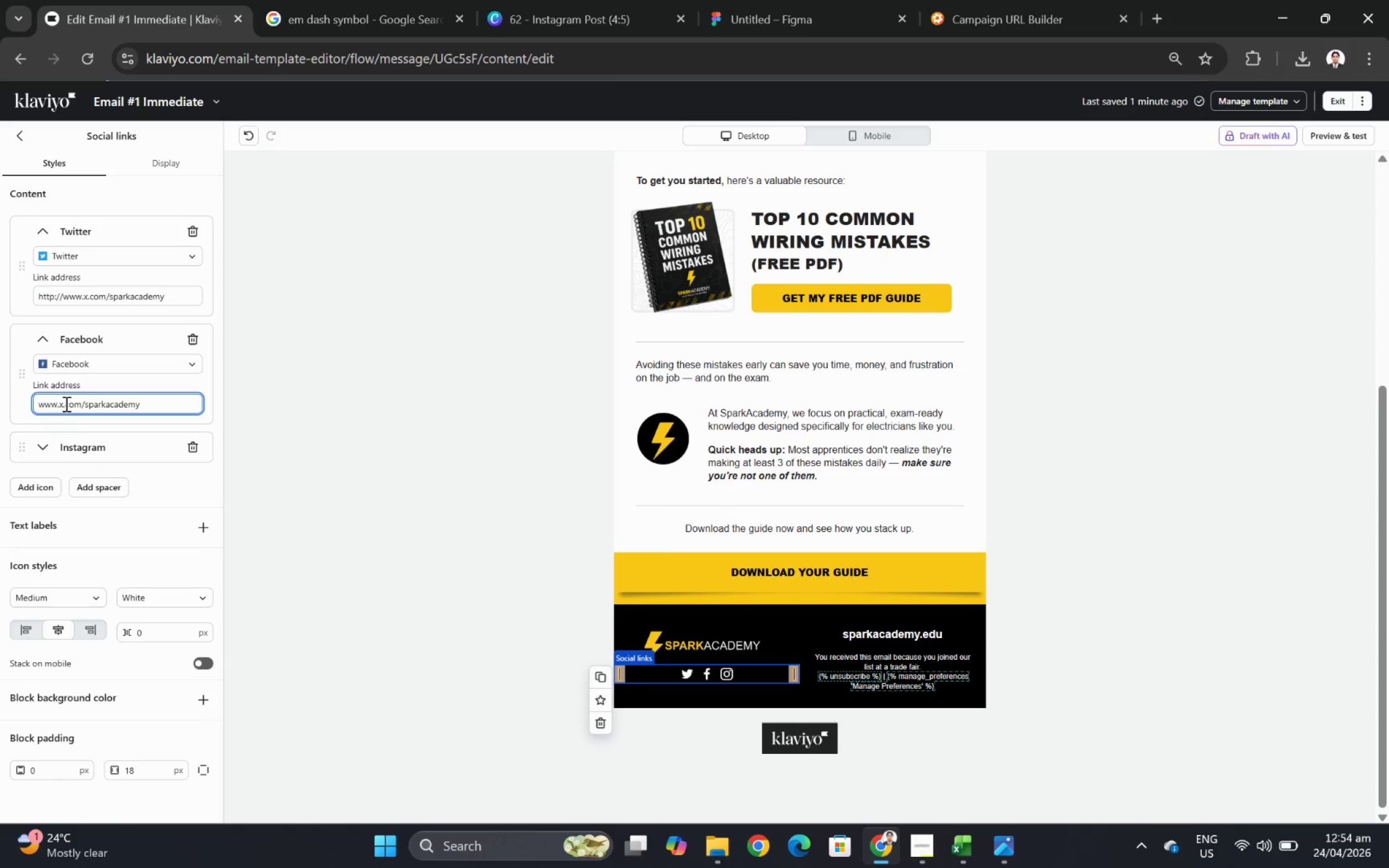 
left_click([64, 403])
 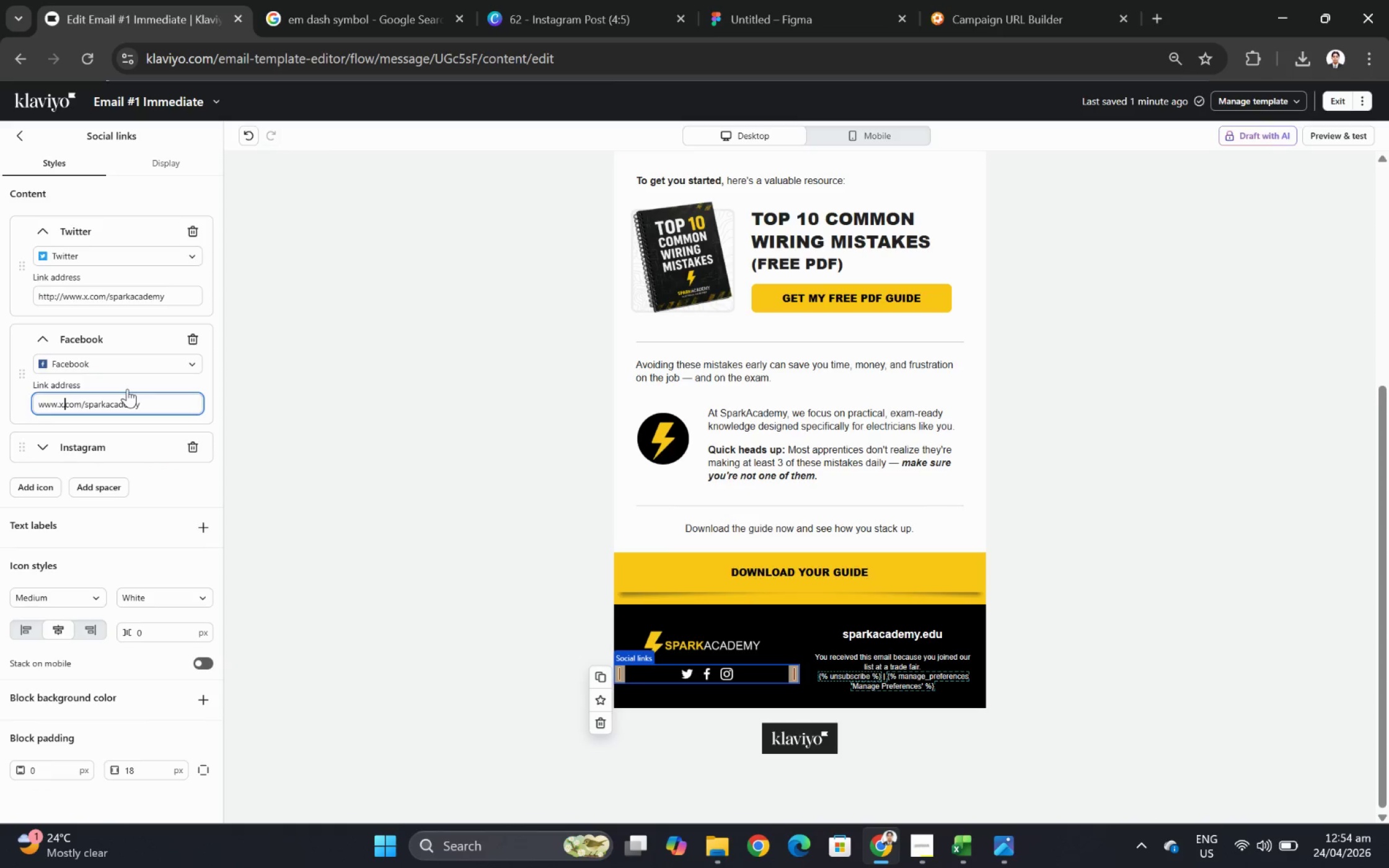 
key(Backspace)
type(facebook.)
 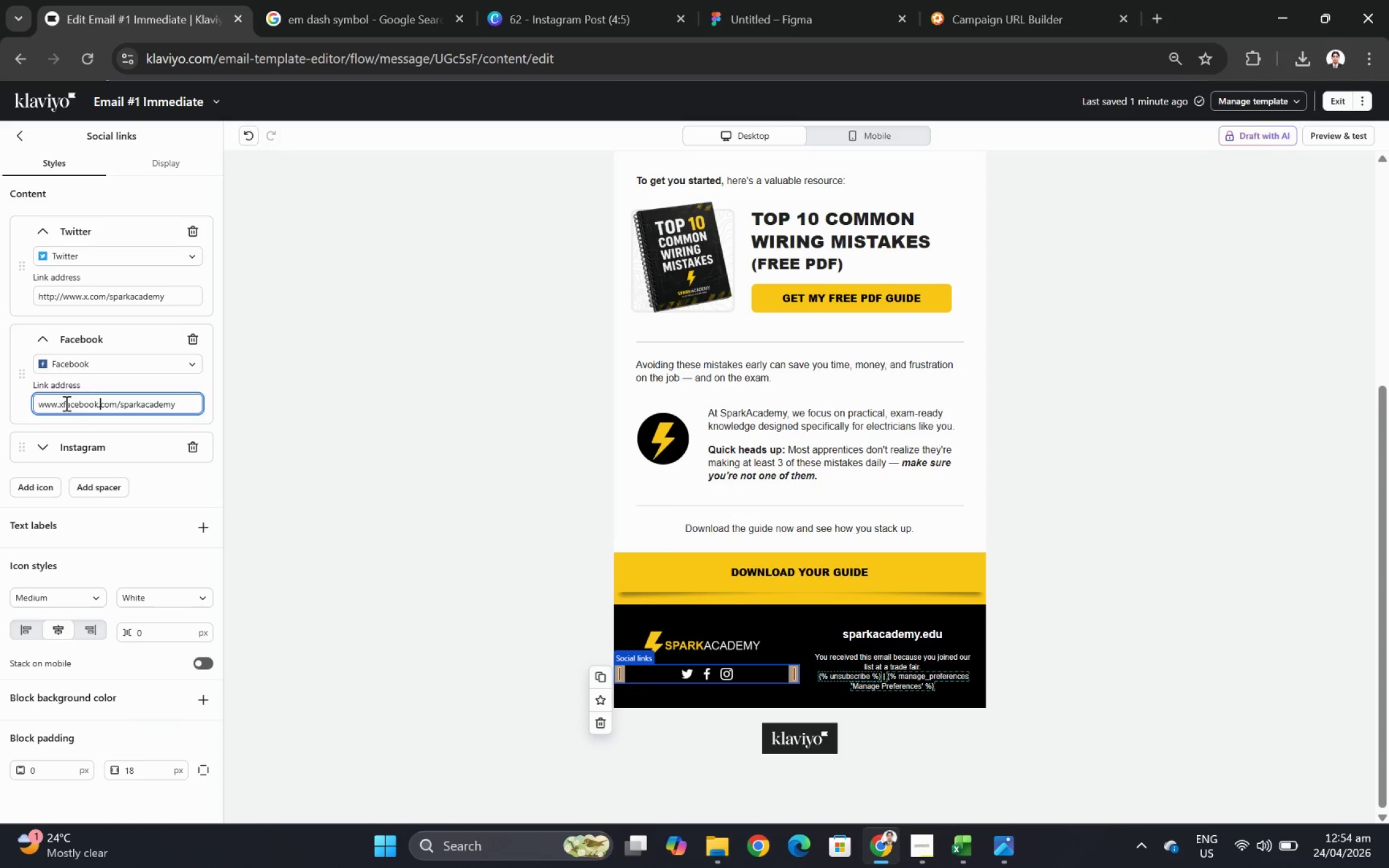 
left_click([64, 403])
 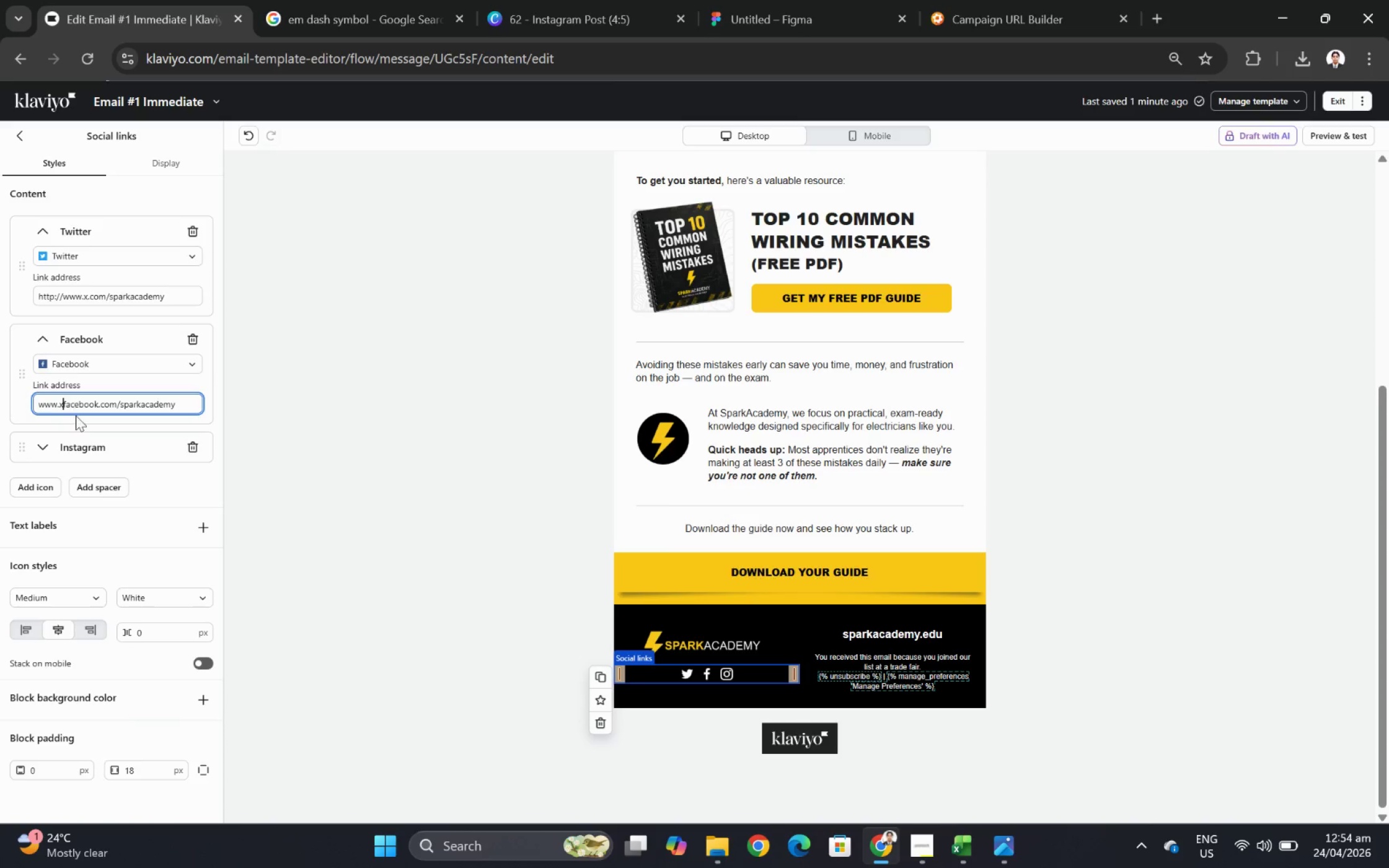 
key(Backspace)
 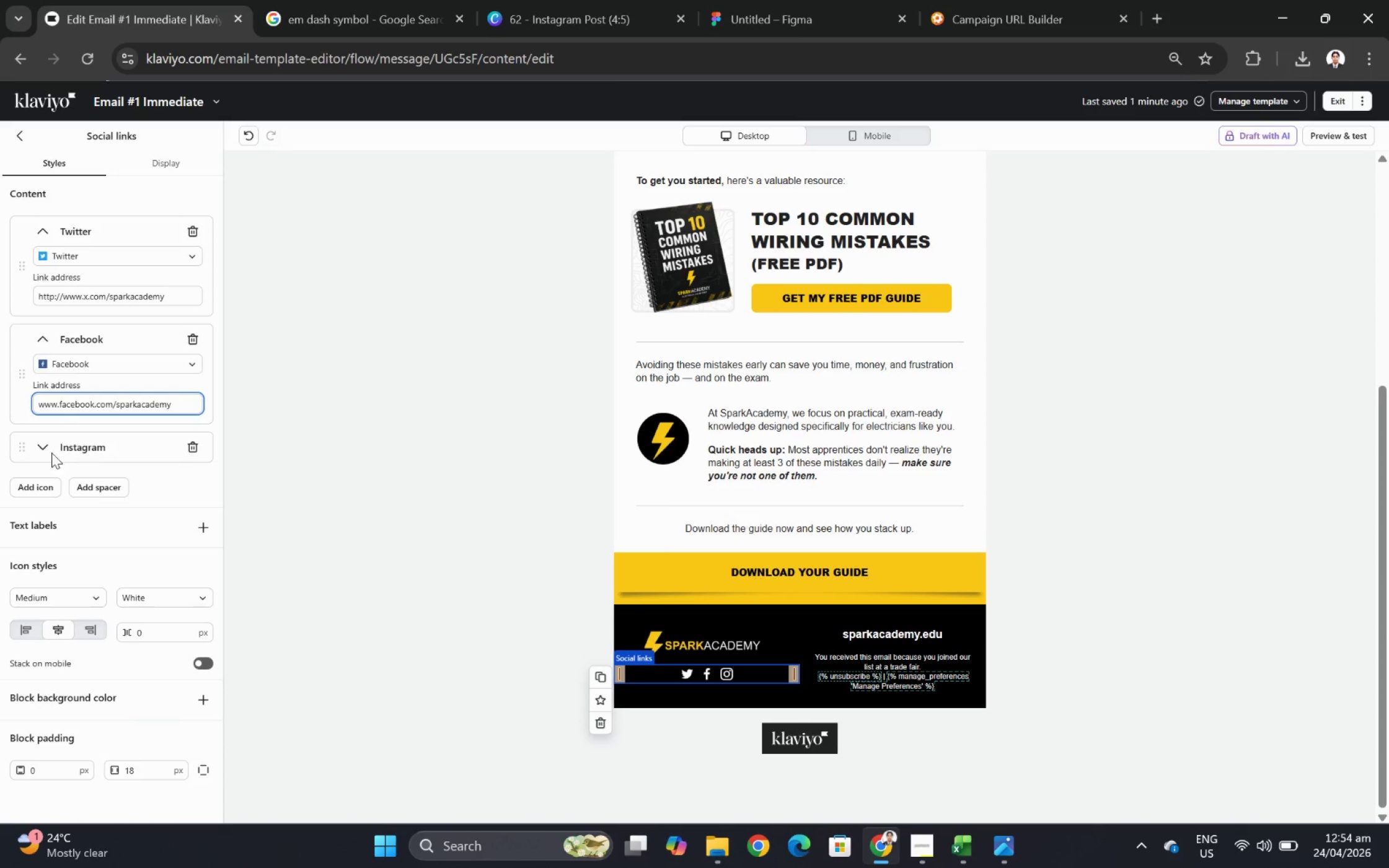 
left_click([50, 452])
 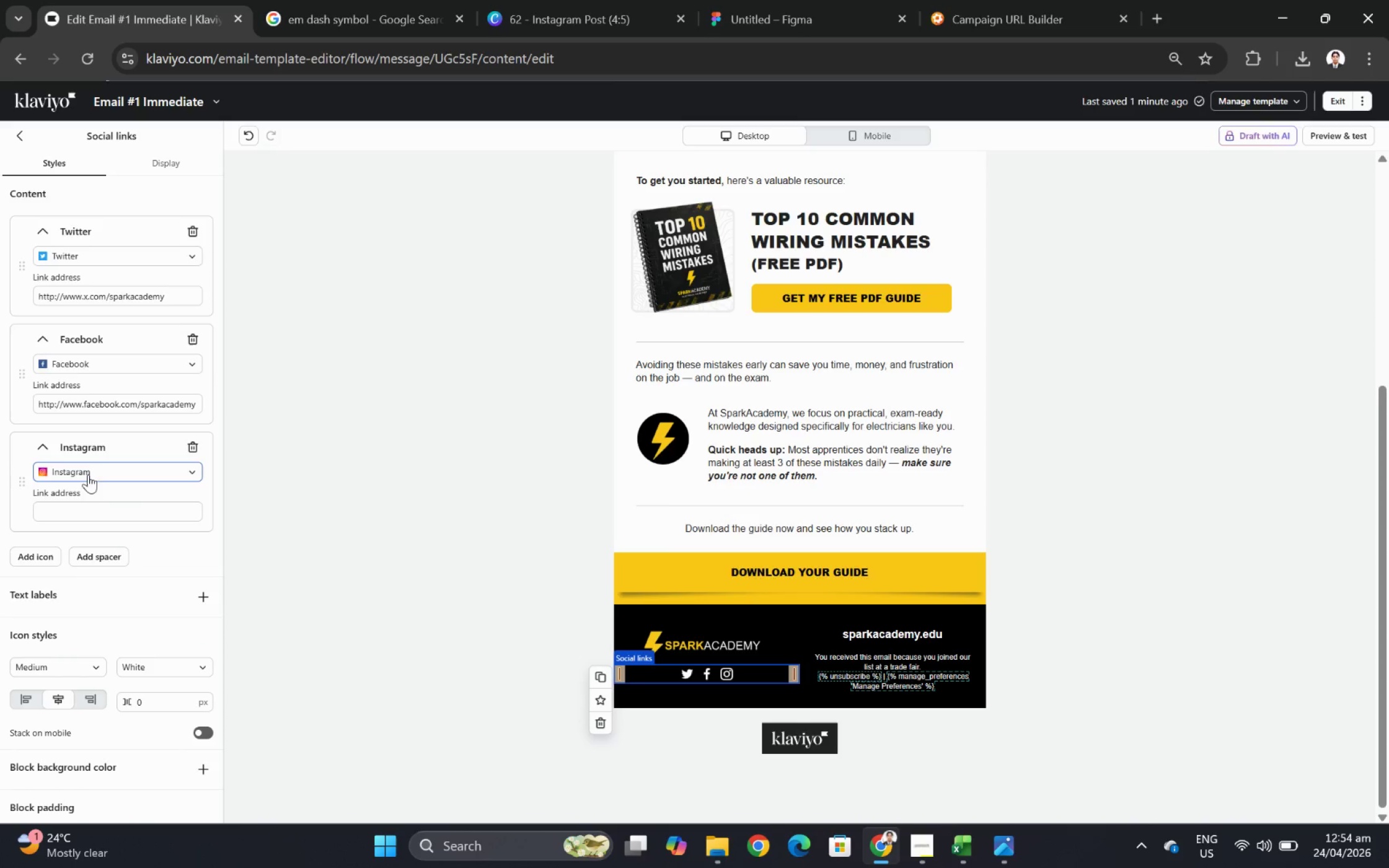 
left_click([92, 480])
 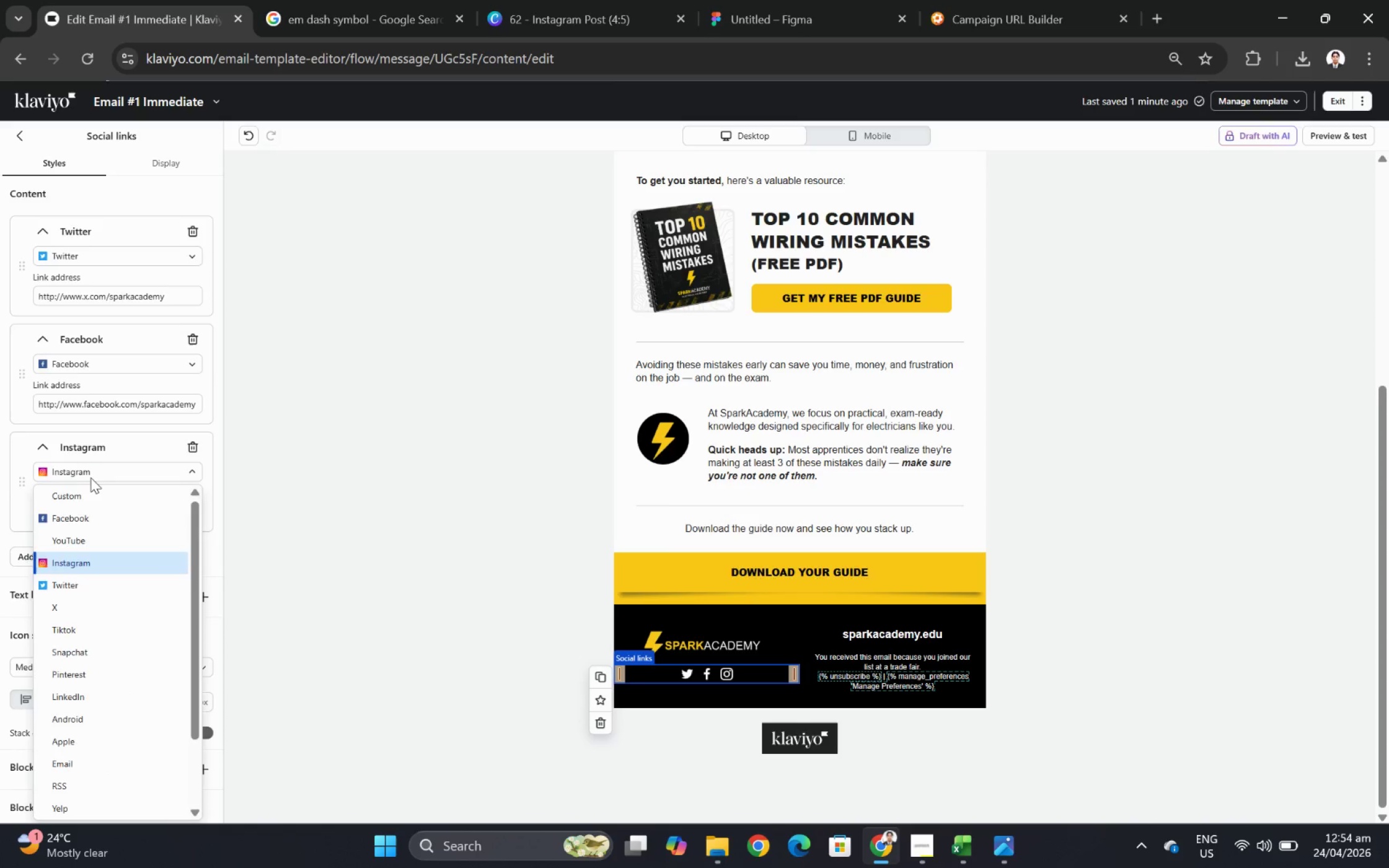 
left_click([90, 477])
 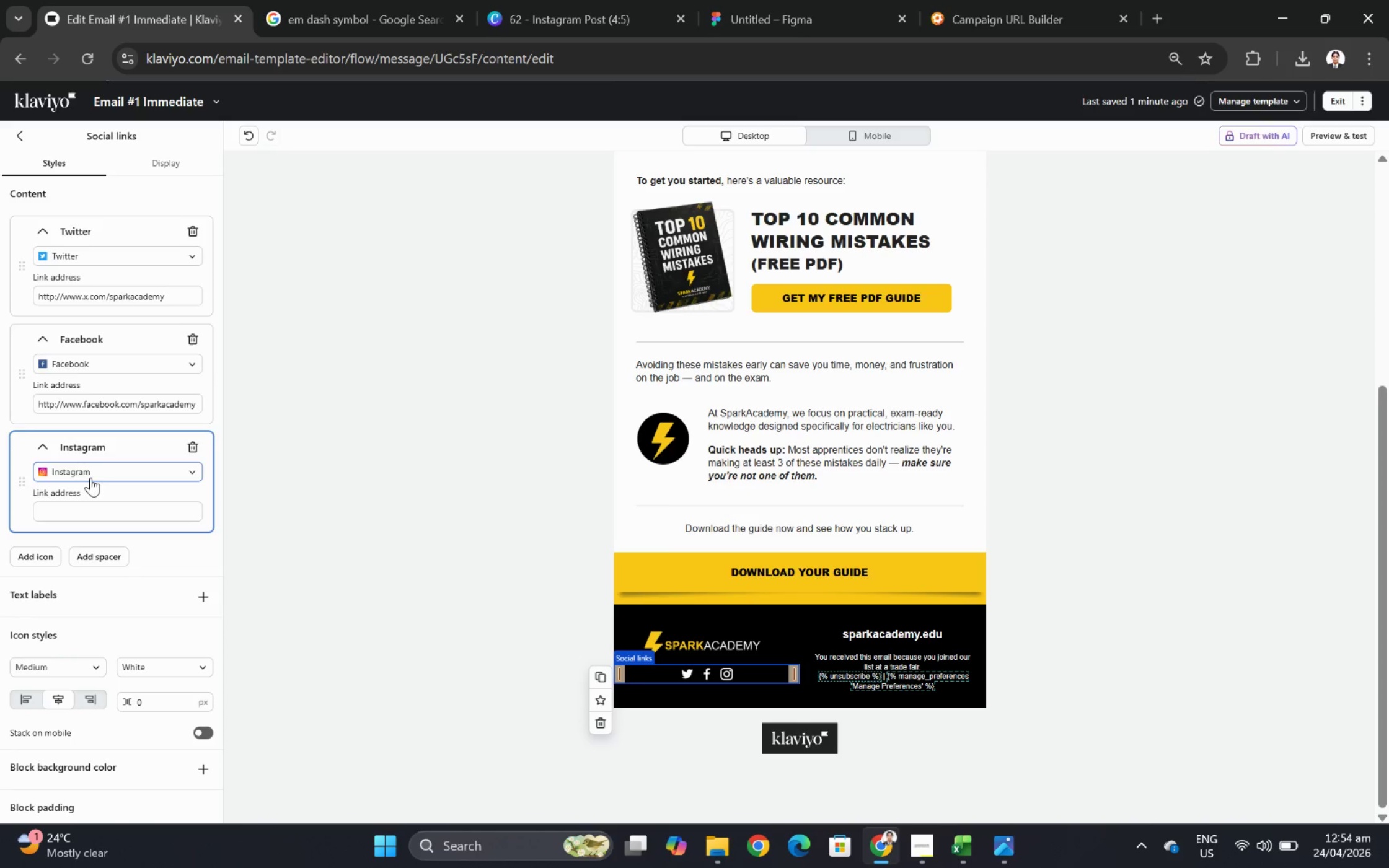 
left_click([90, 477])
 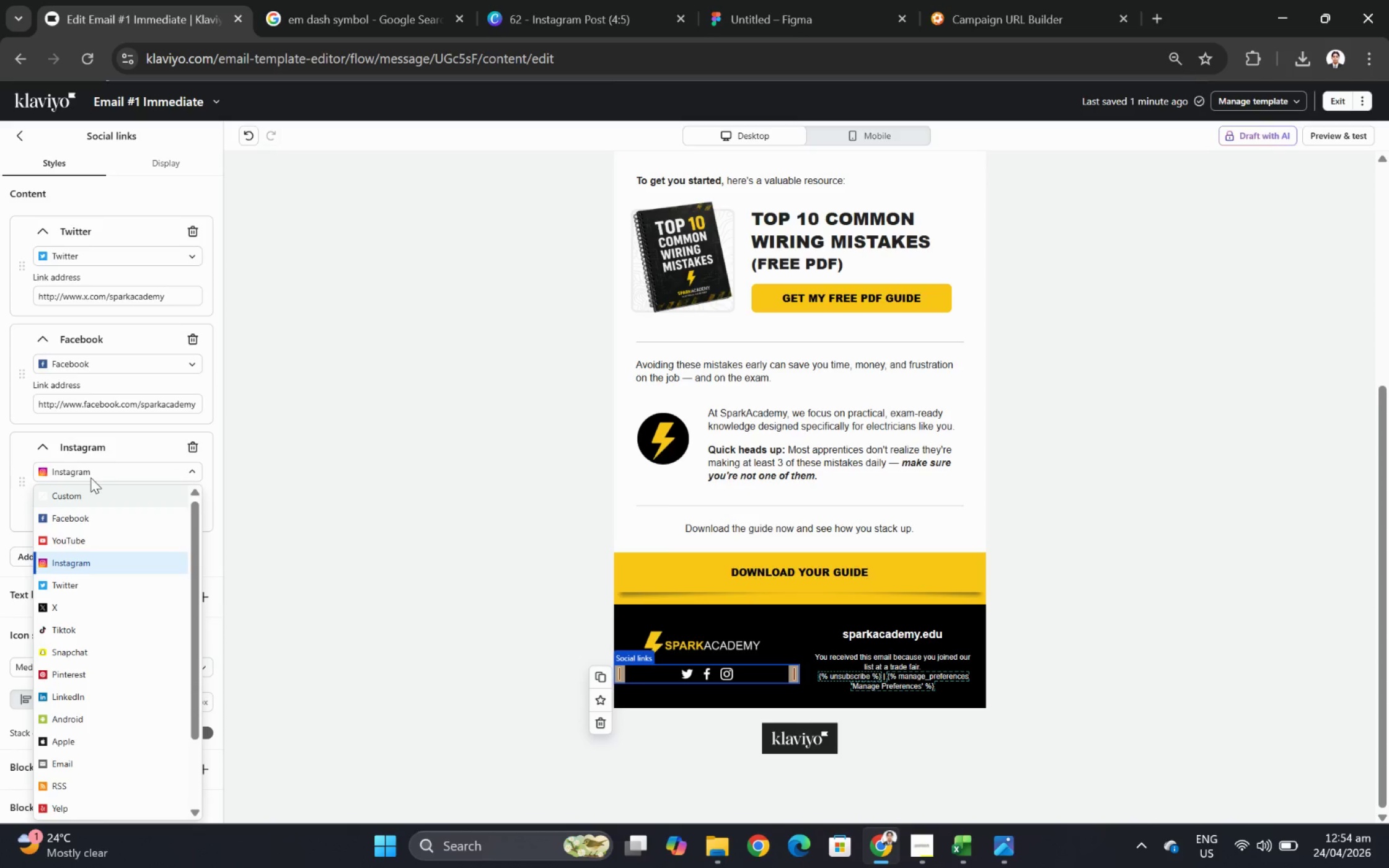 
left_click([90, 477])
 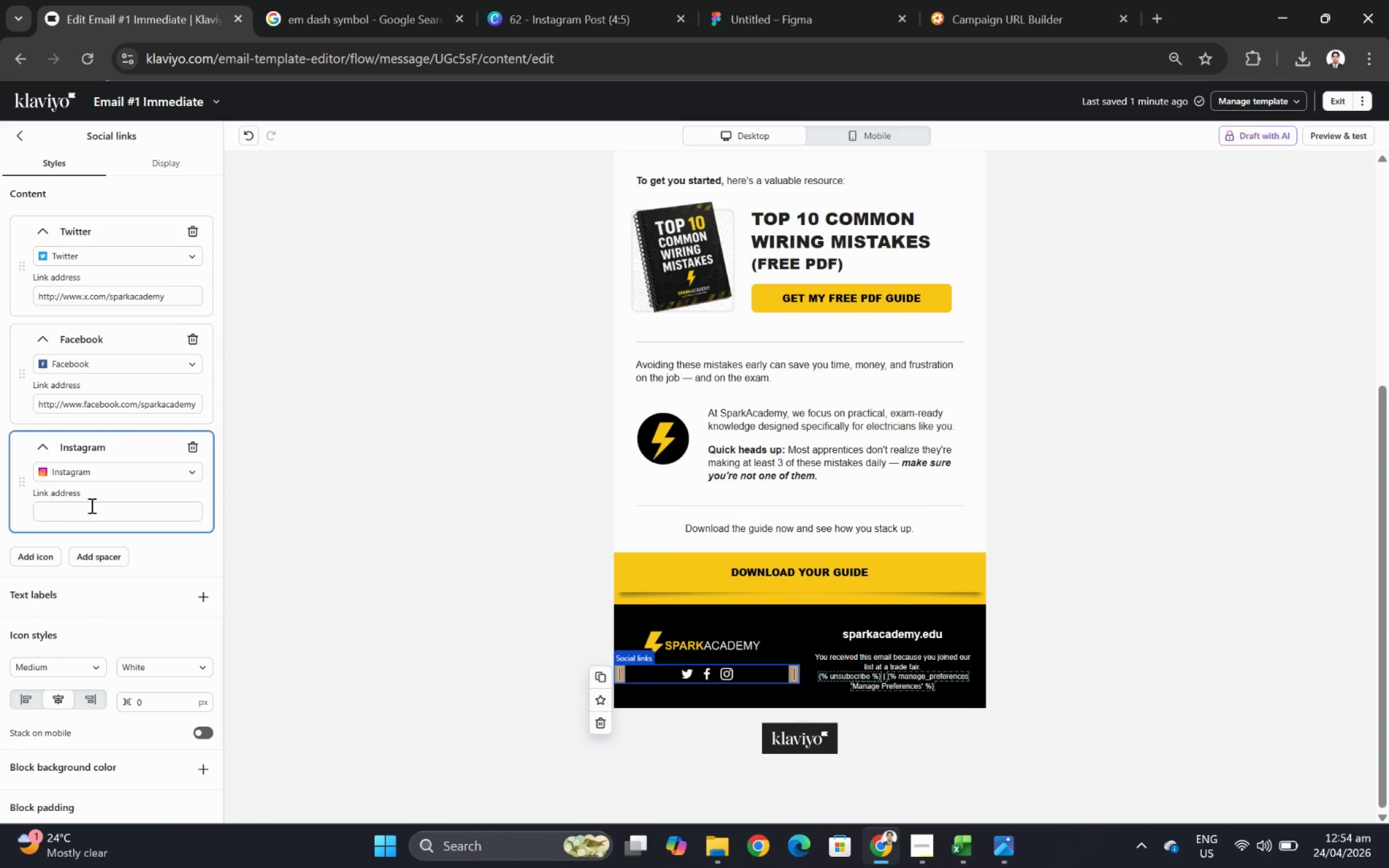 
key(Control+V)
 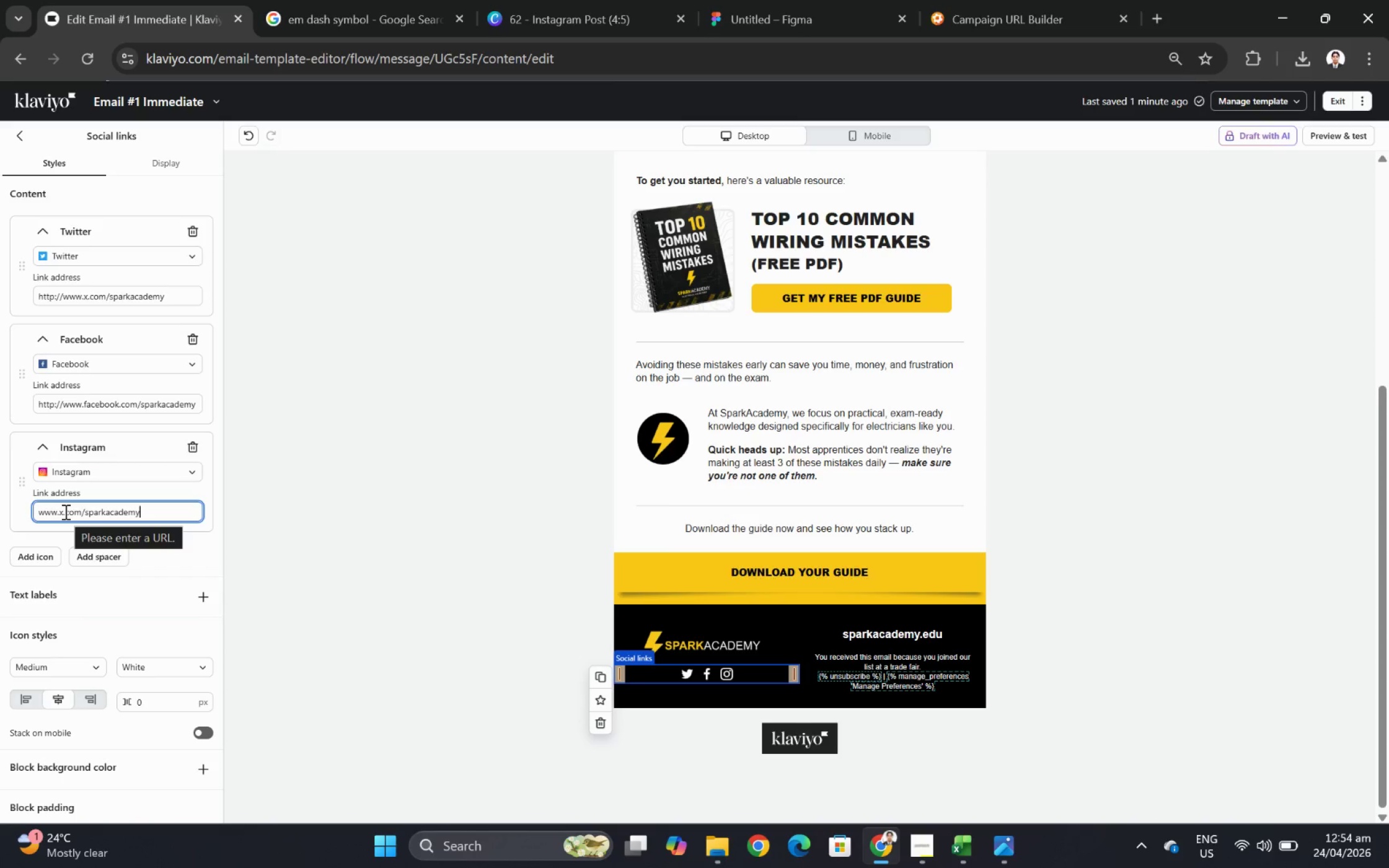 
left_click([63, 511])
 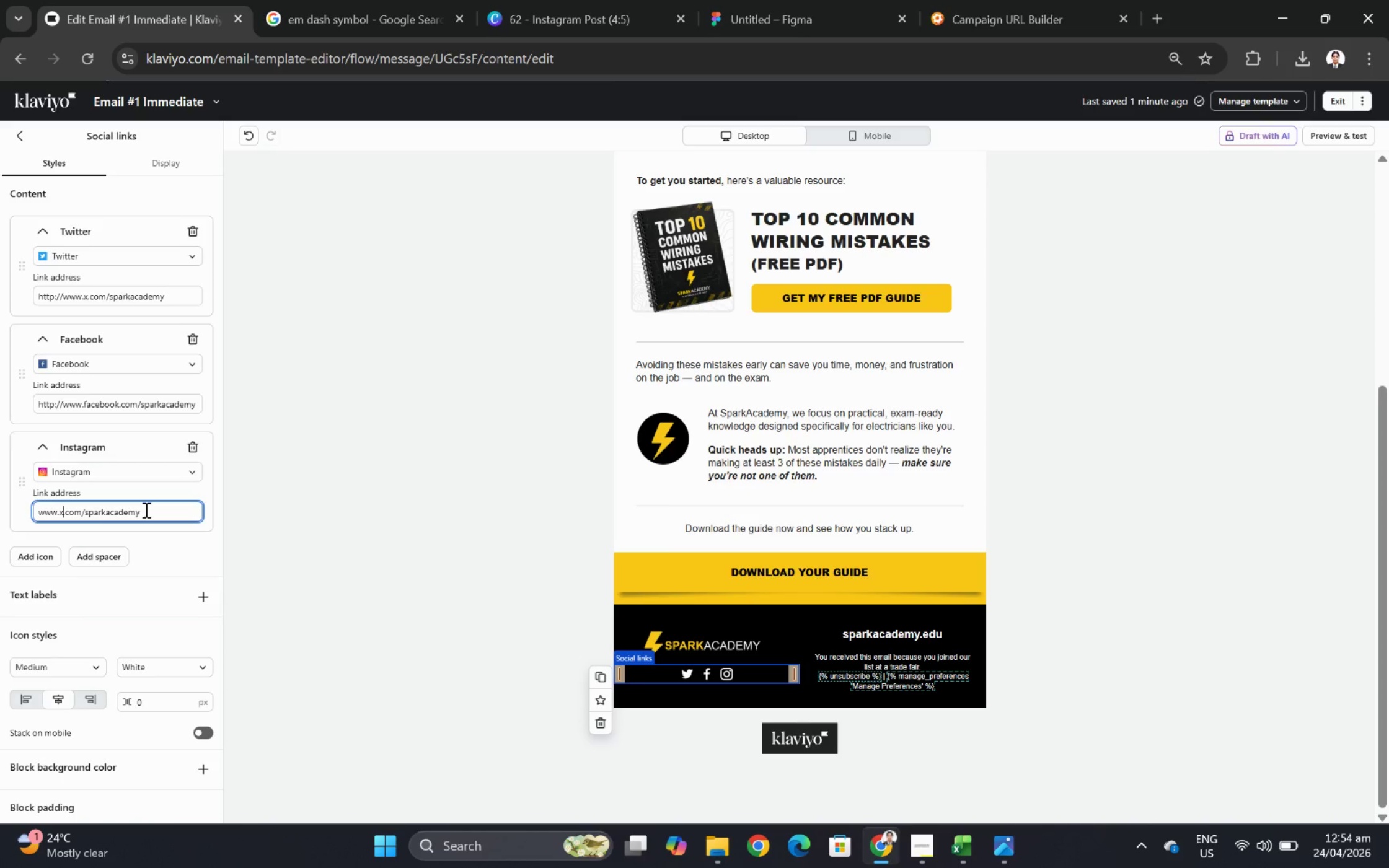 
key(Backspace)
type(s)
key(Backspace)
type(instagram)
 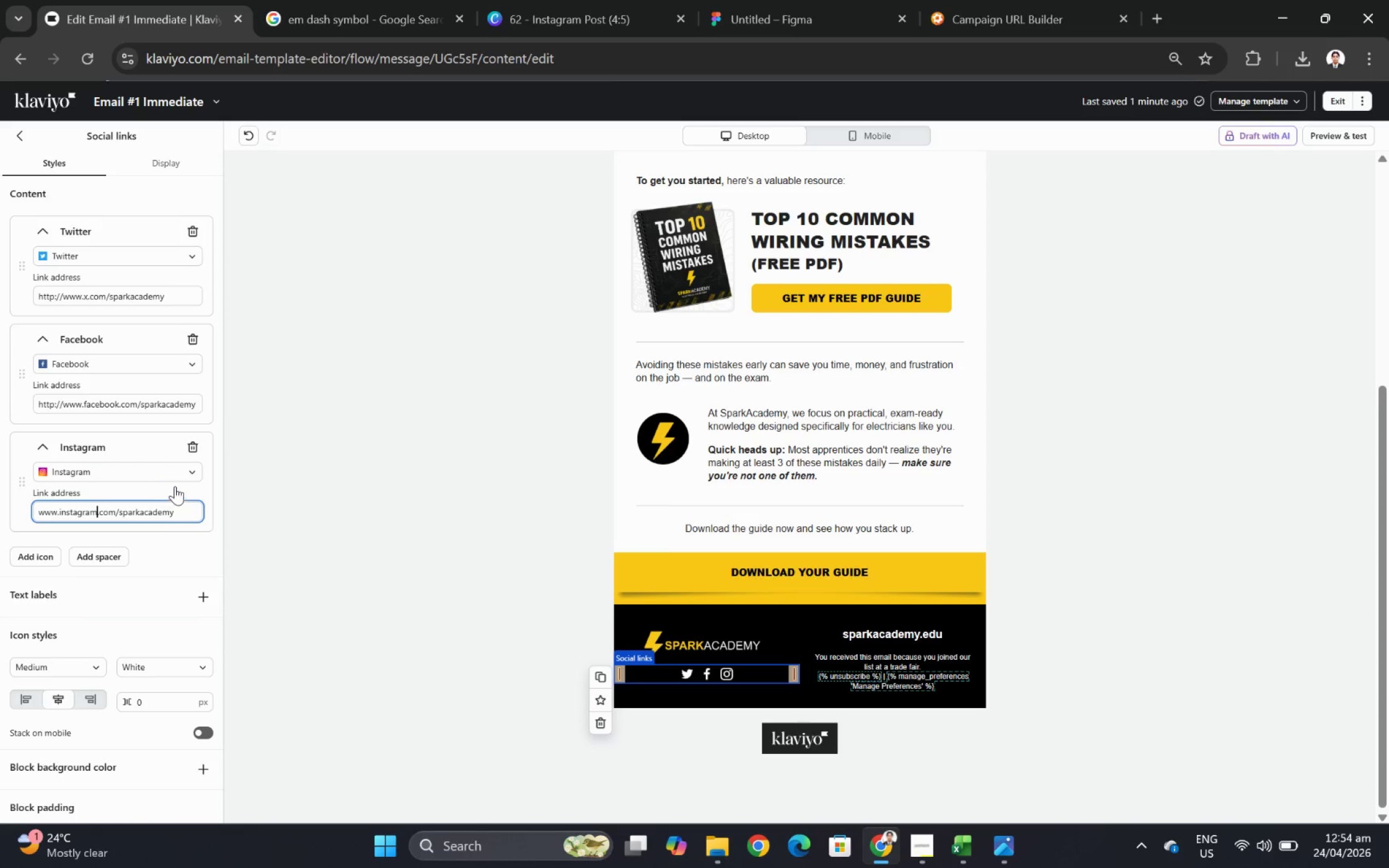 
wait(7.45)
 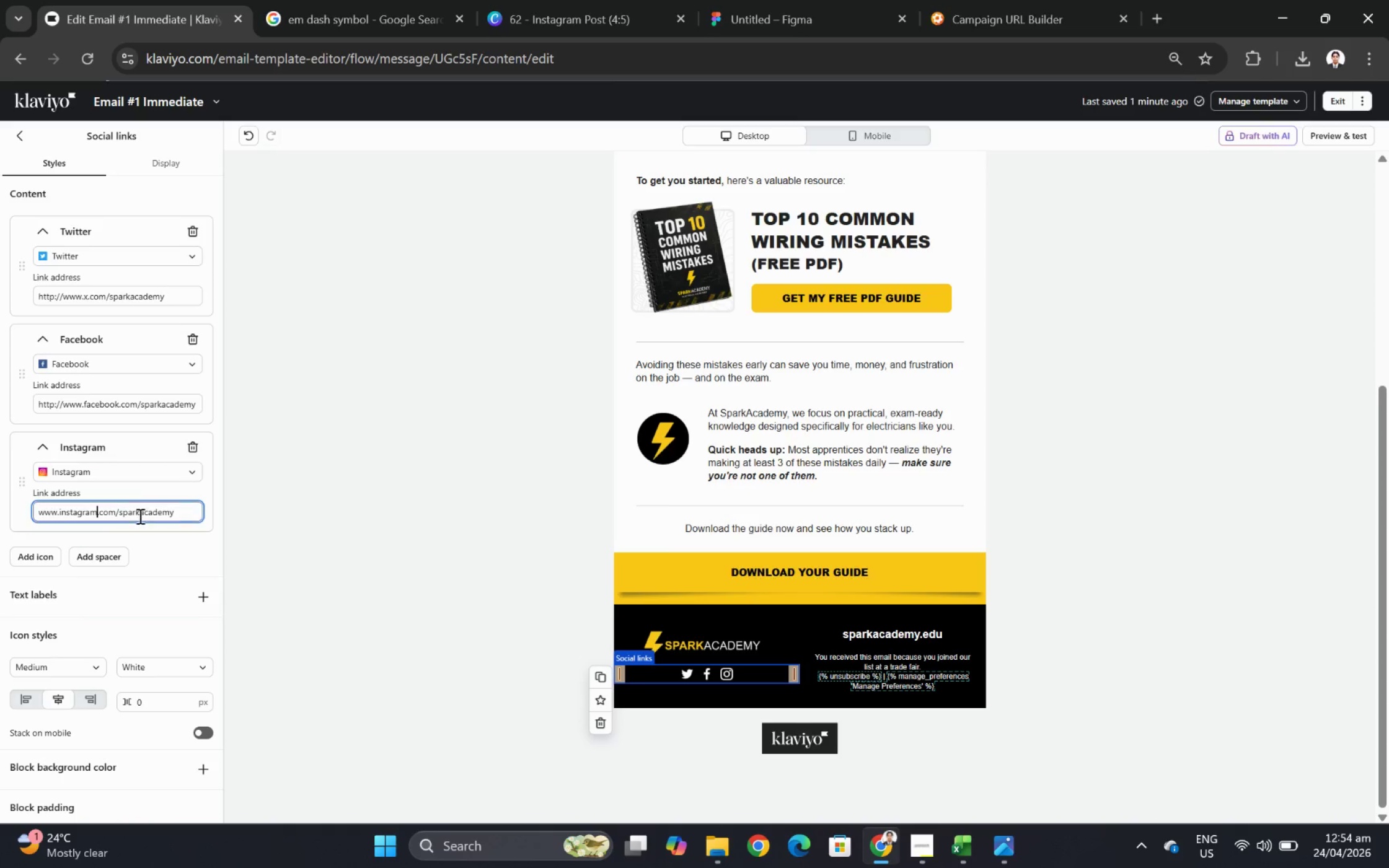 
left_click([190, 256])
 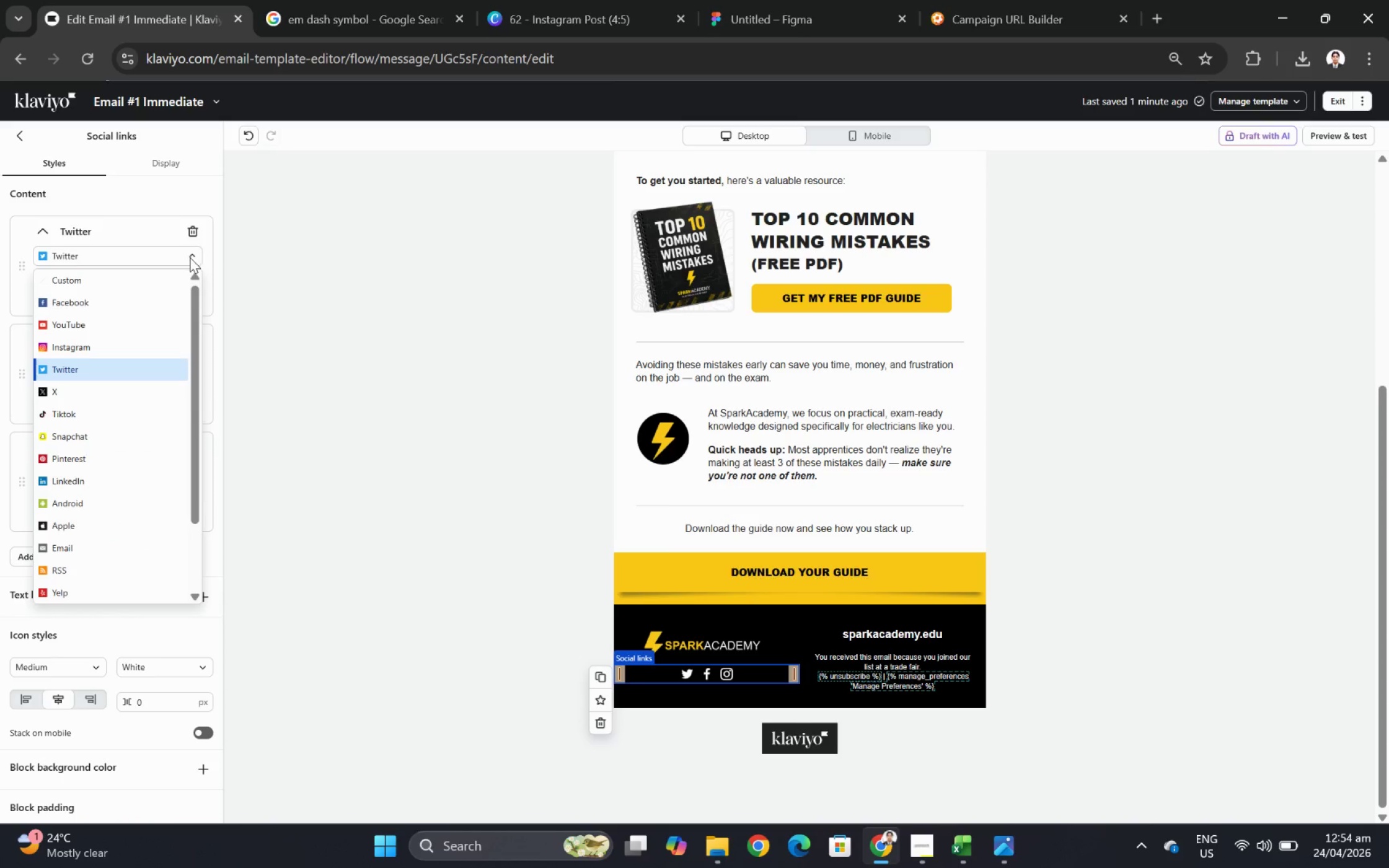 
scroll: coordinate [175, 393], scroll_direction: down, amount: 3.0
 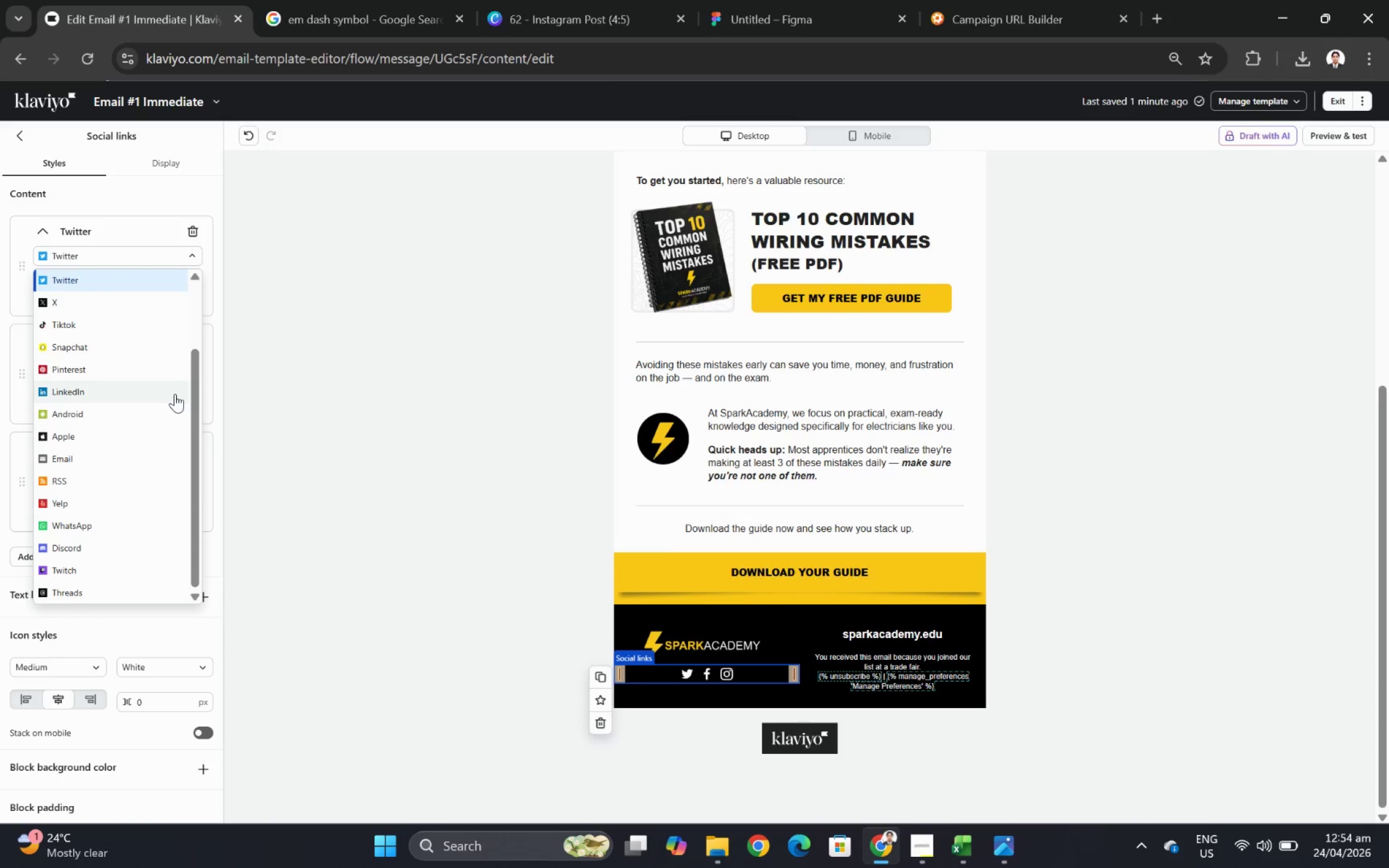 
scroll: coordinate [175, 393], scroll_direction: up, amount: 3.0
 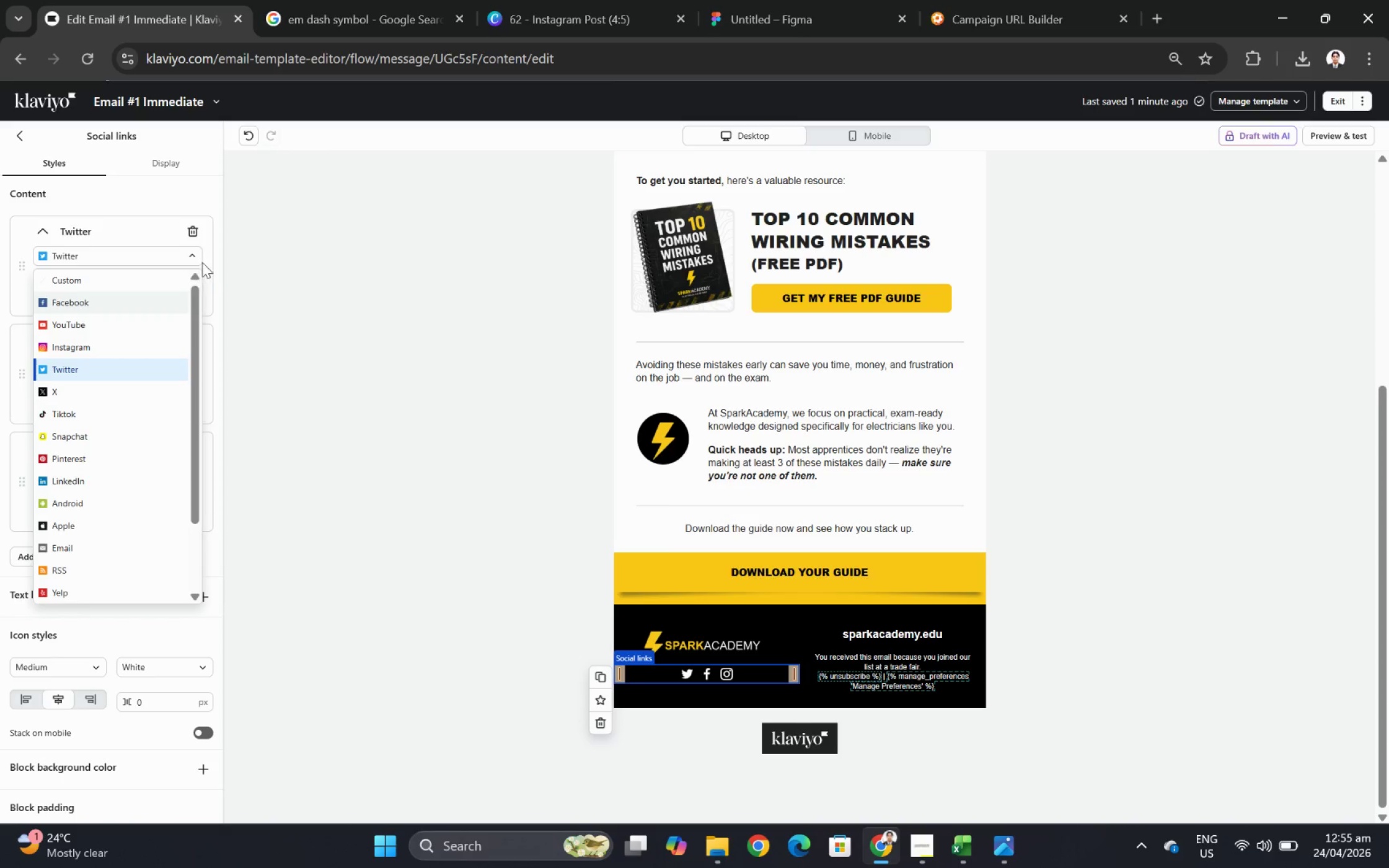 
left_click([209, 245])
 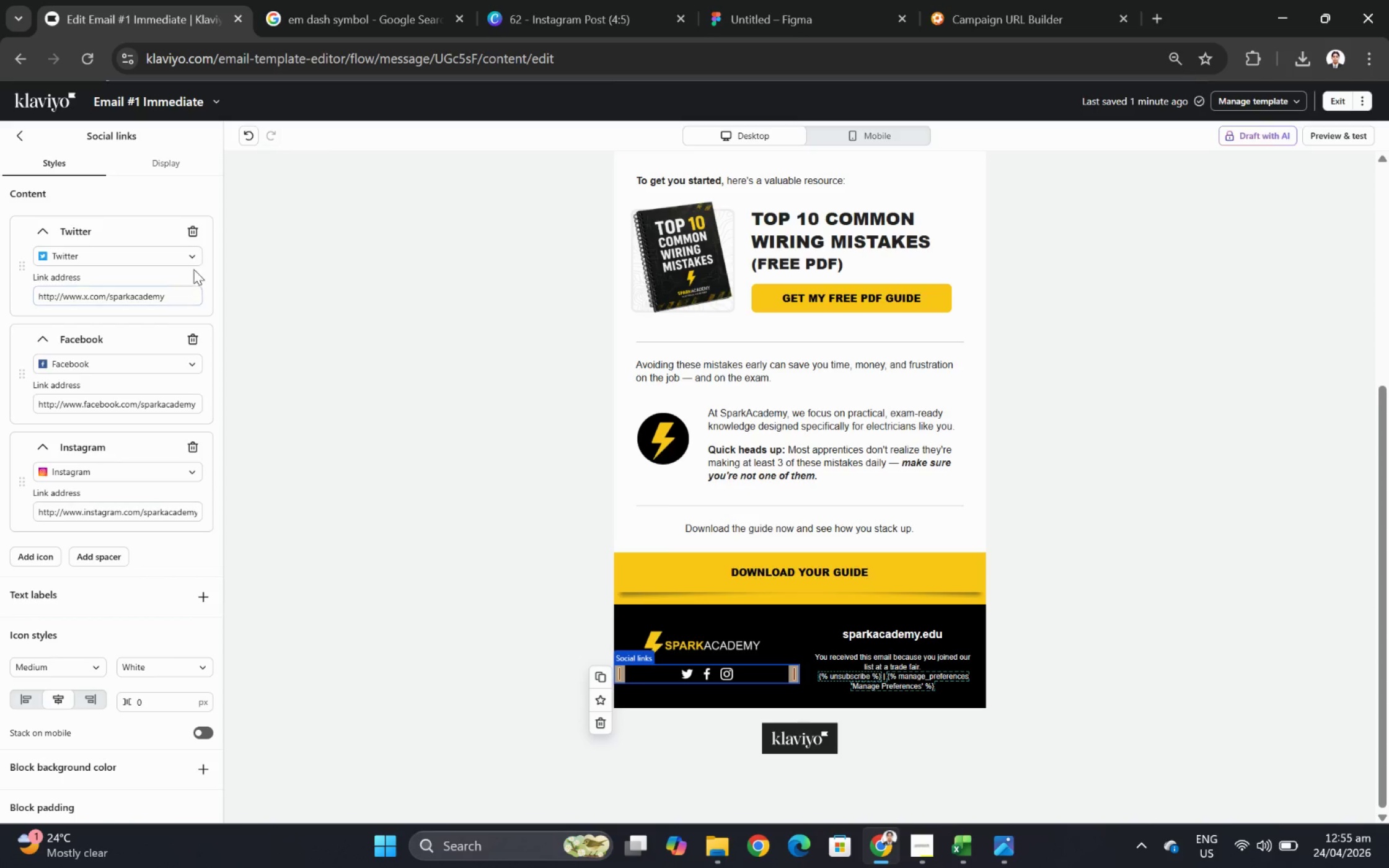 
left_click([191, 260])
 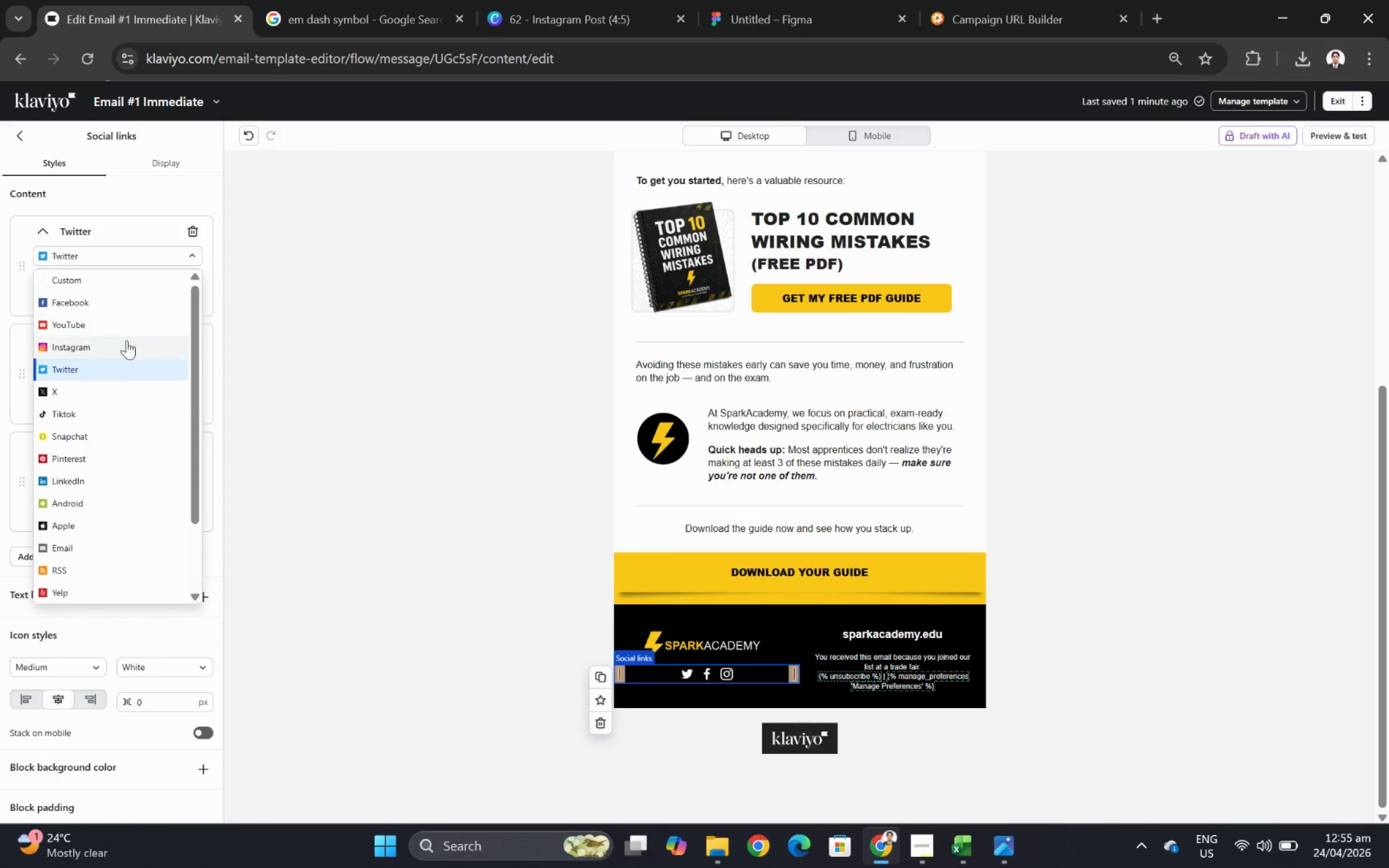 
left_click([126, 323])
 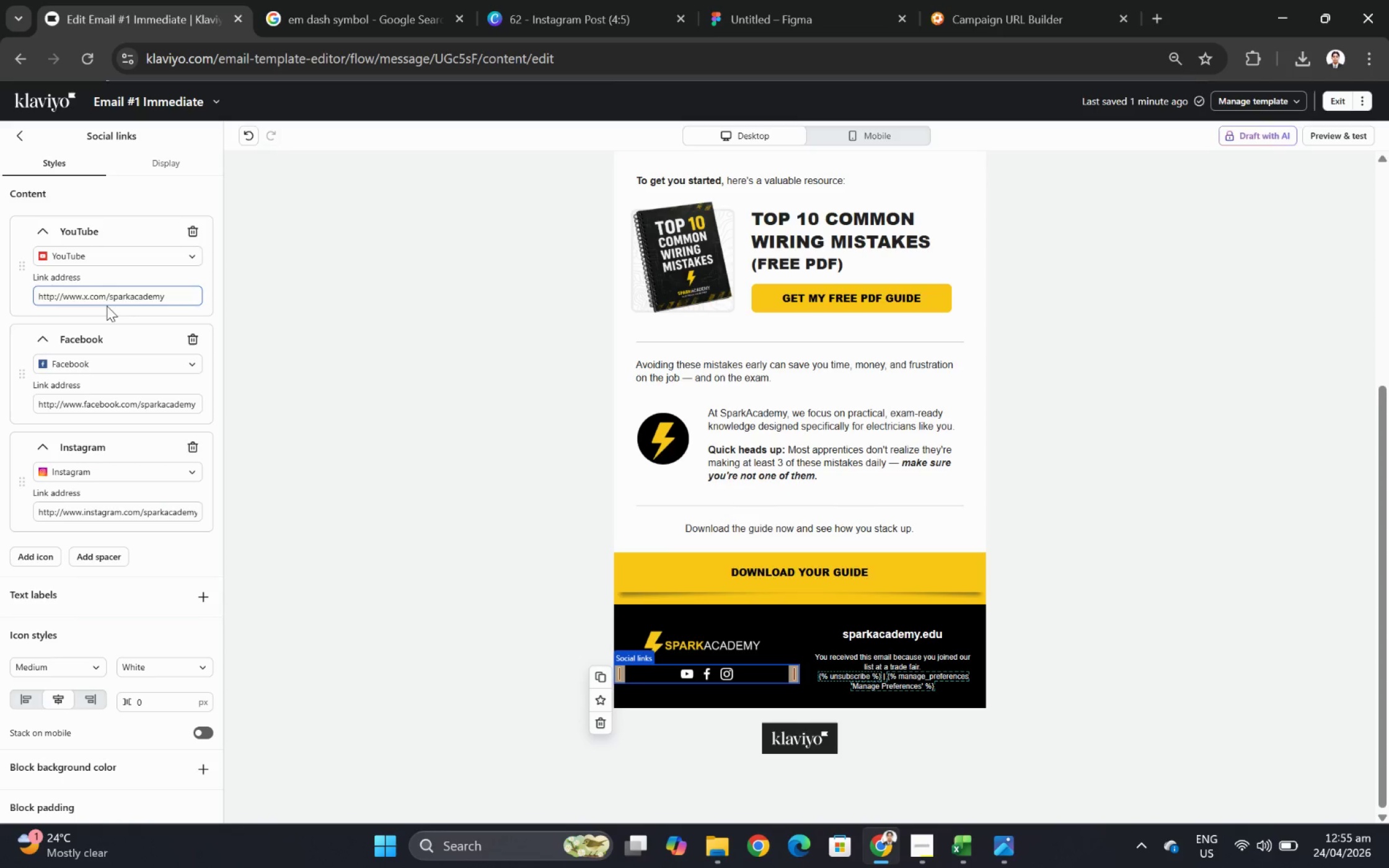 
left_click([87, 297])
 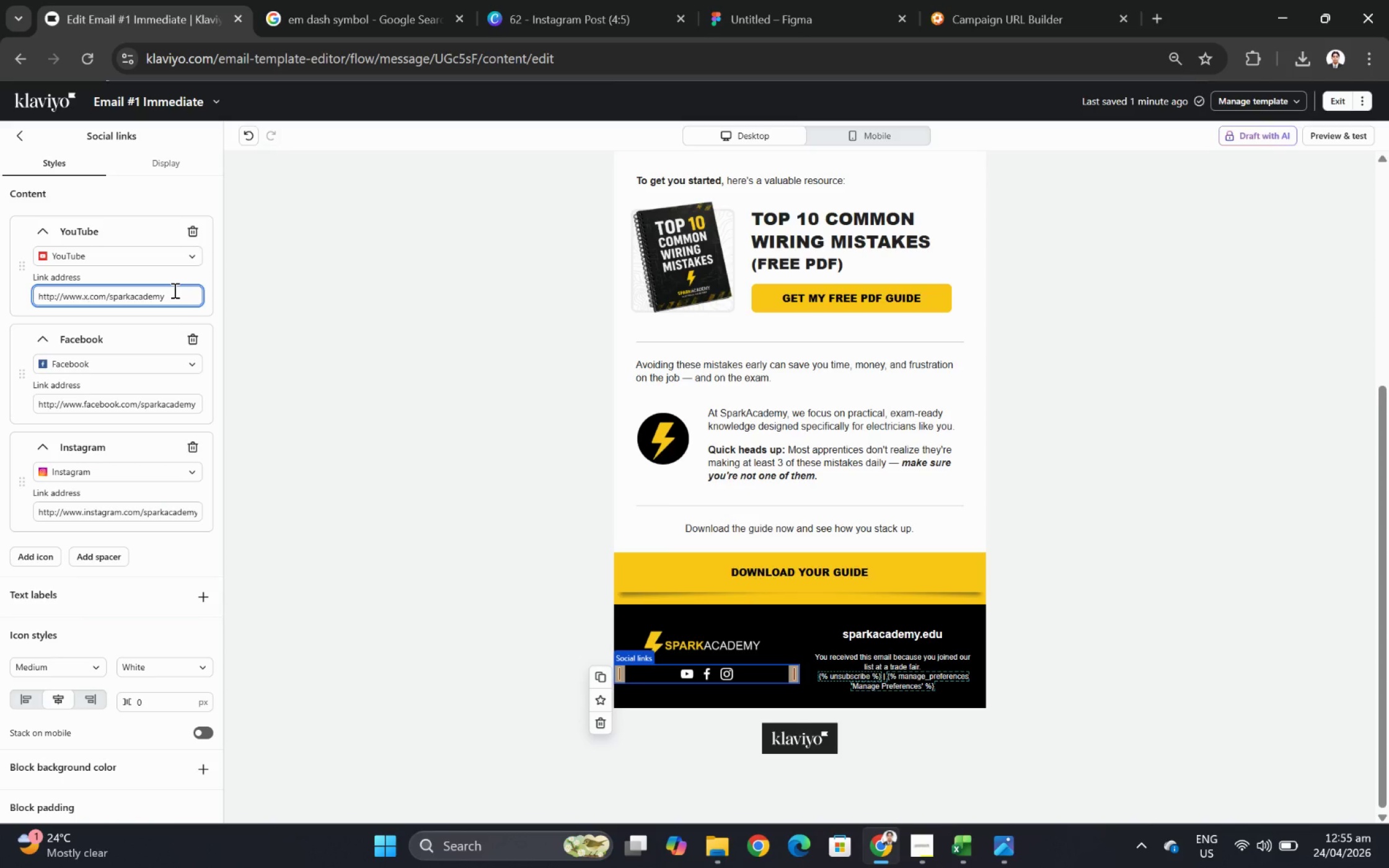 
key(Backspace)
type(youtube)
 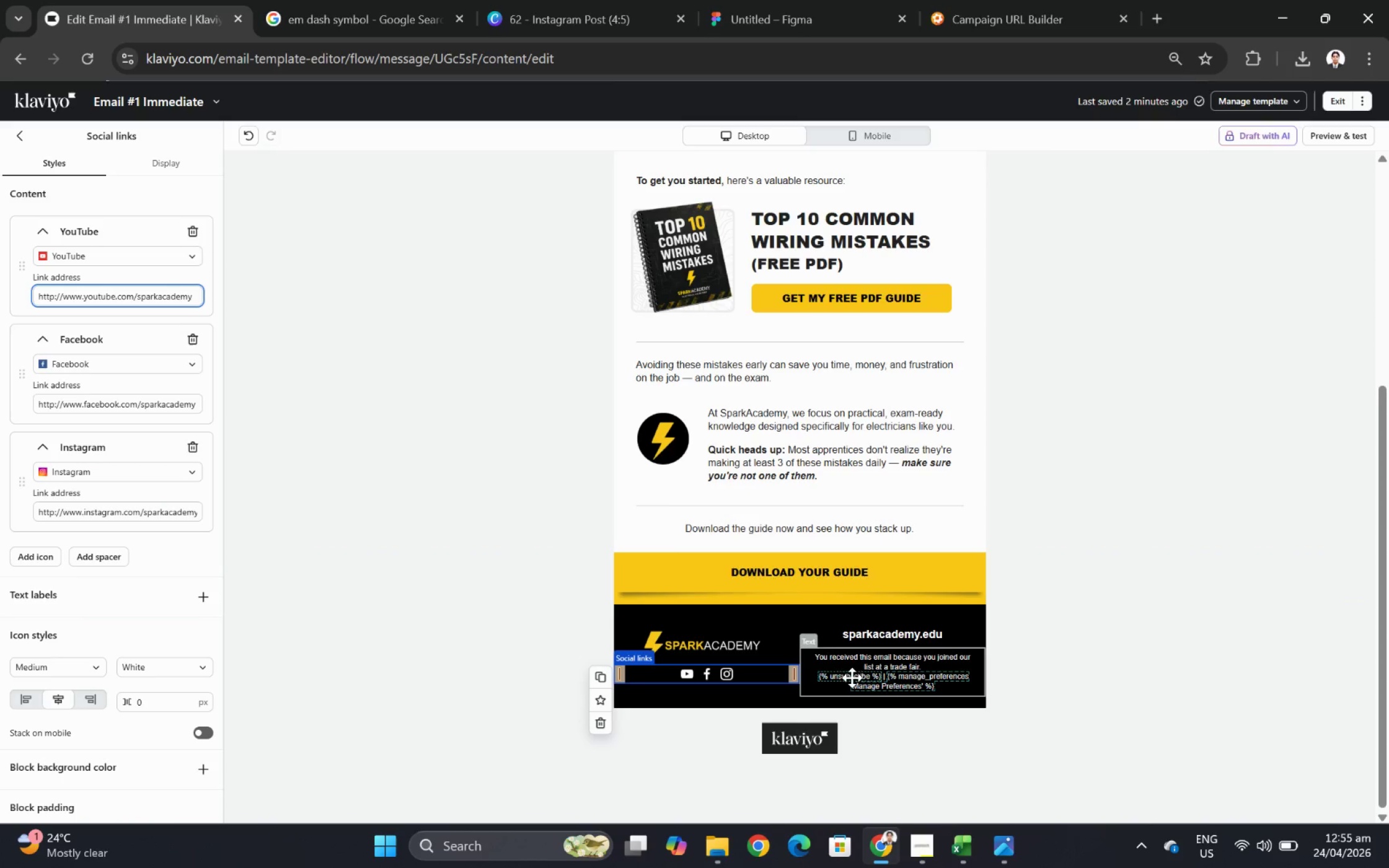 
left_click([874, 678])
 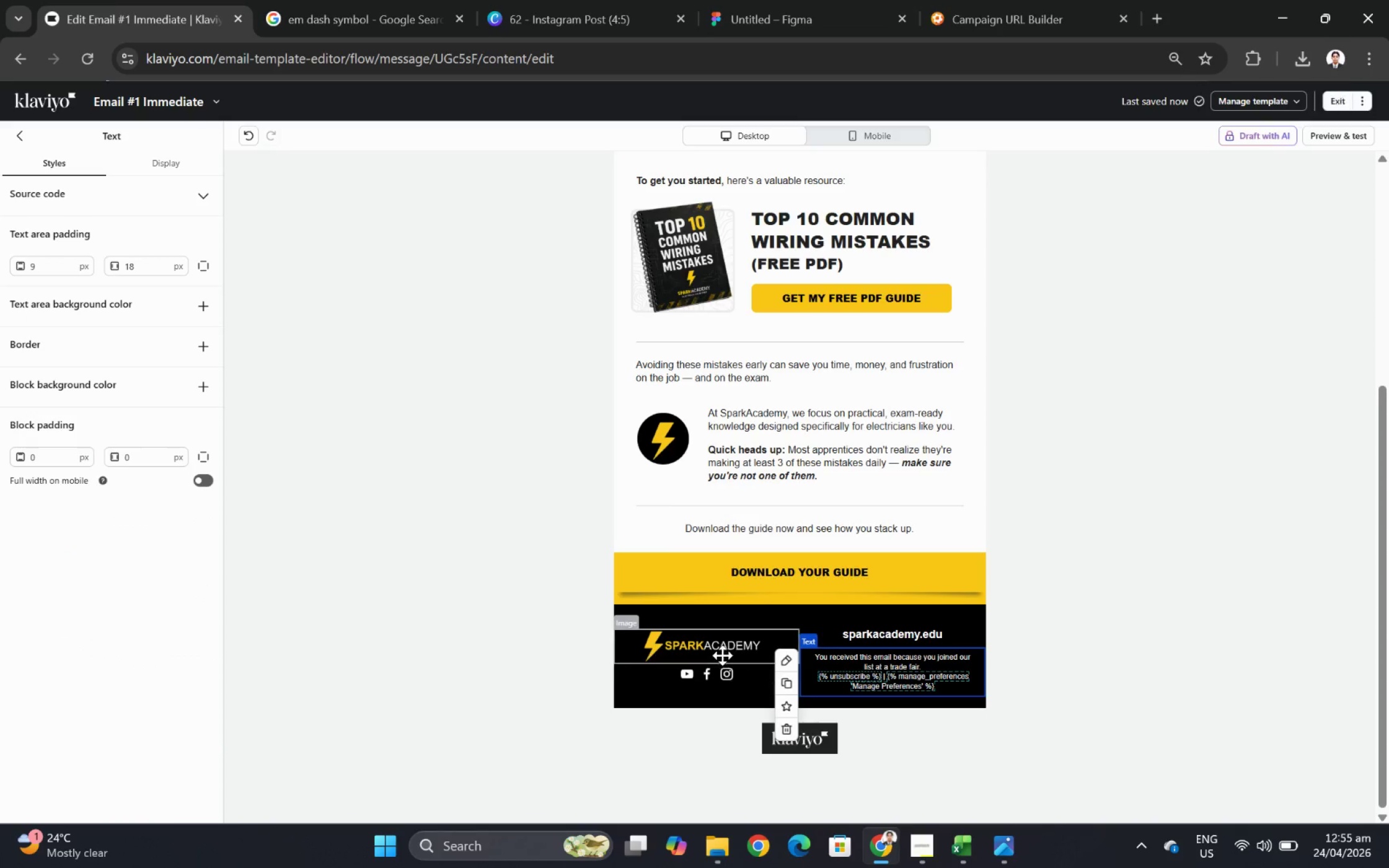 
left_click([712, 673])
 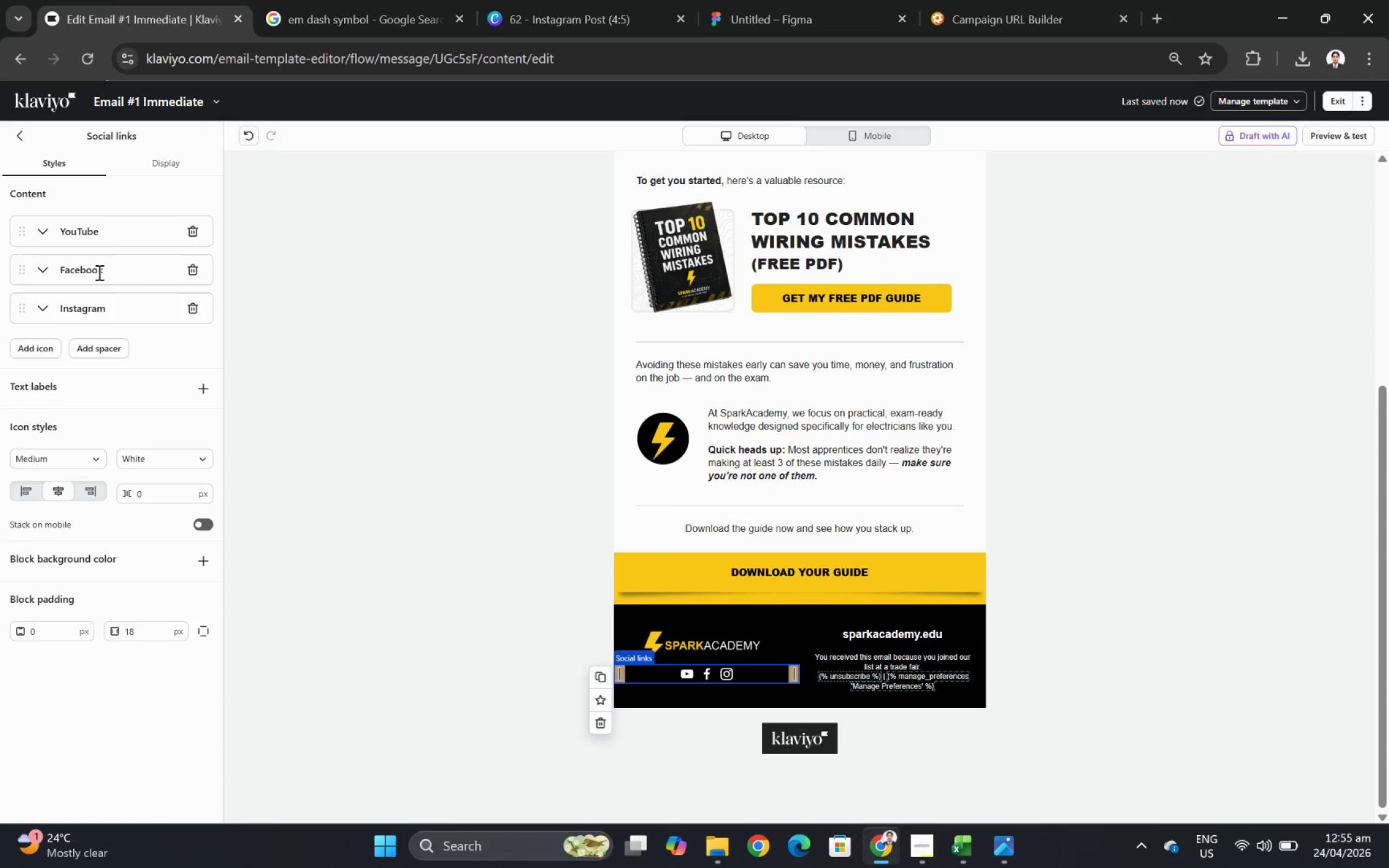 
wait(9.56)
 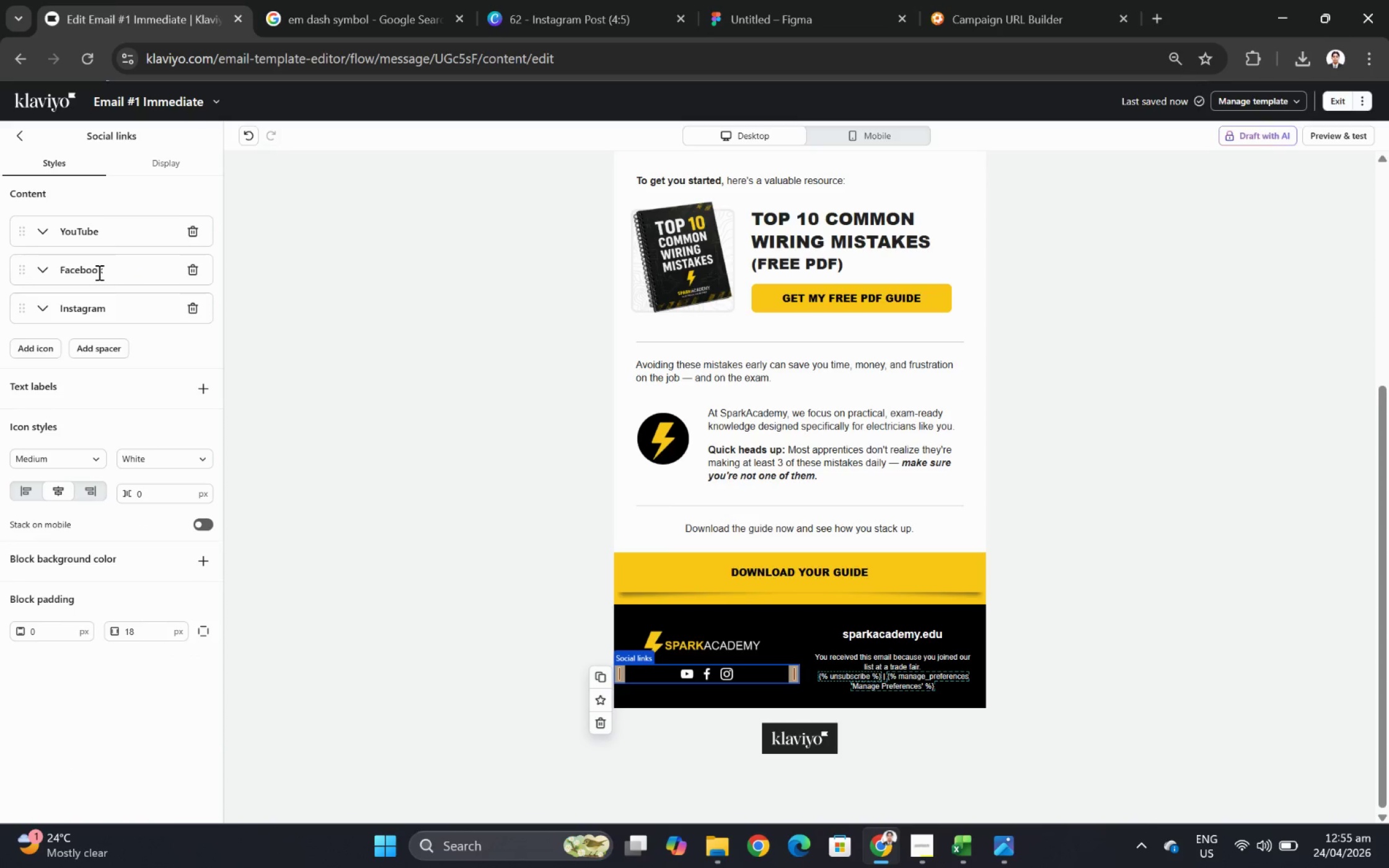 
left_click([1118, 651])
 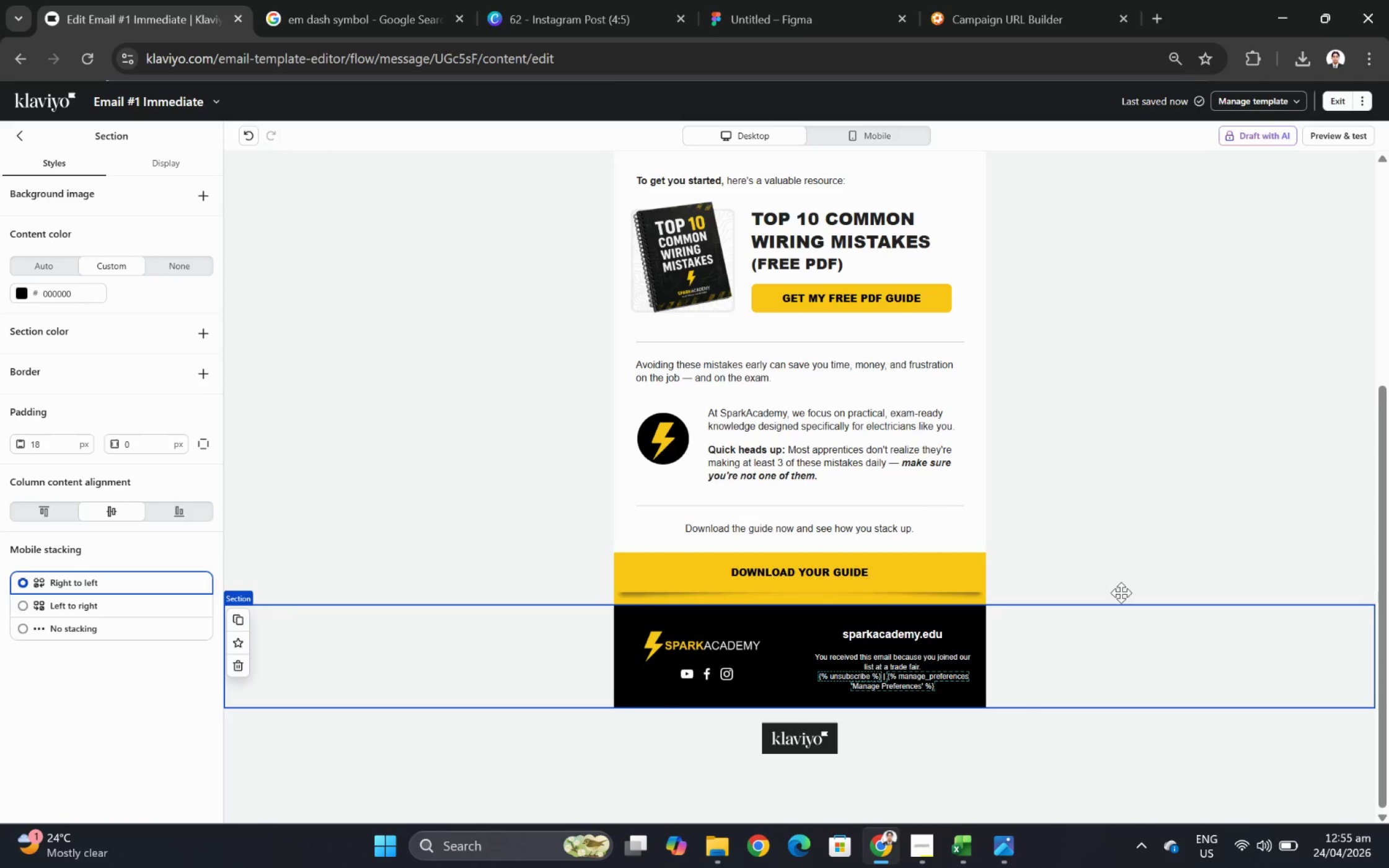 
scroll: coordinate [1122, 549], scroll_direction: up, amount: 1.0
 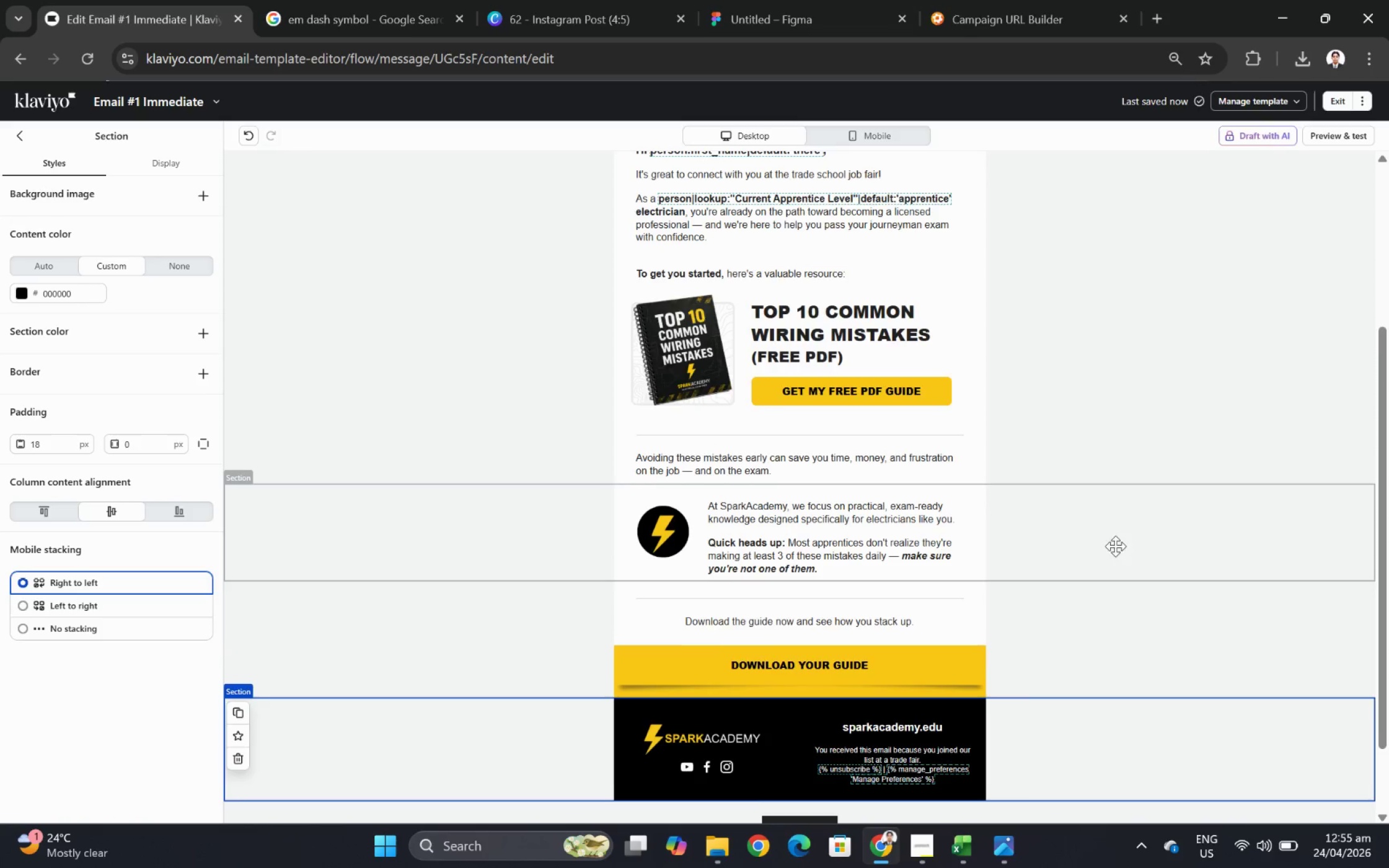 
scroll: coordinate [819, 620], scroll_direction: none, amount: 0.0
 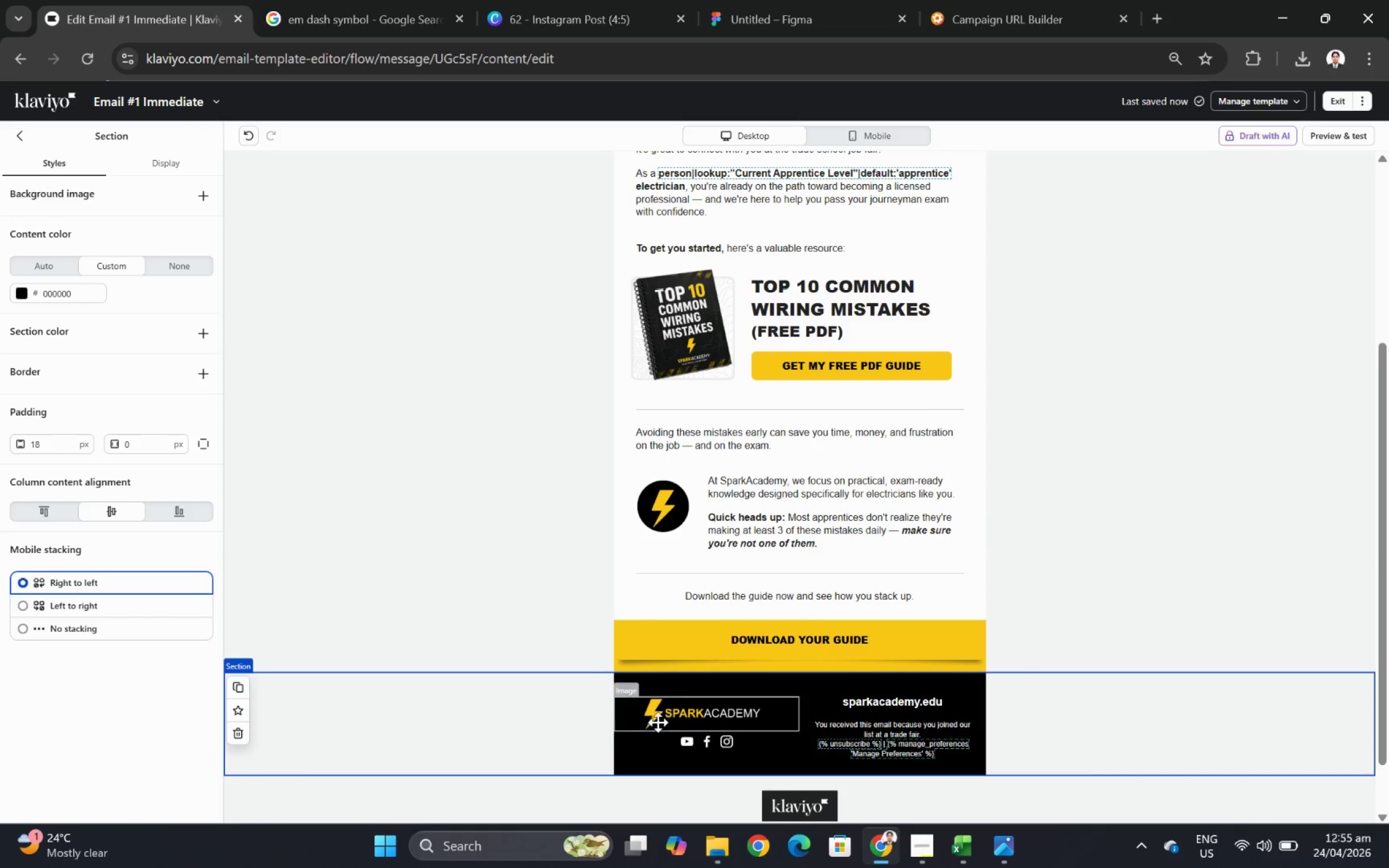 
left_click([661, 713])
 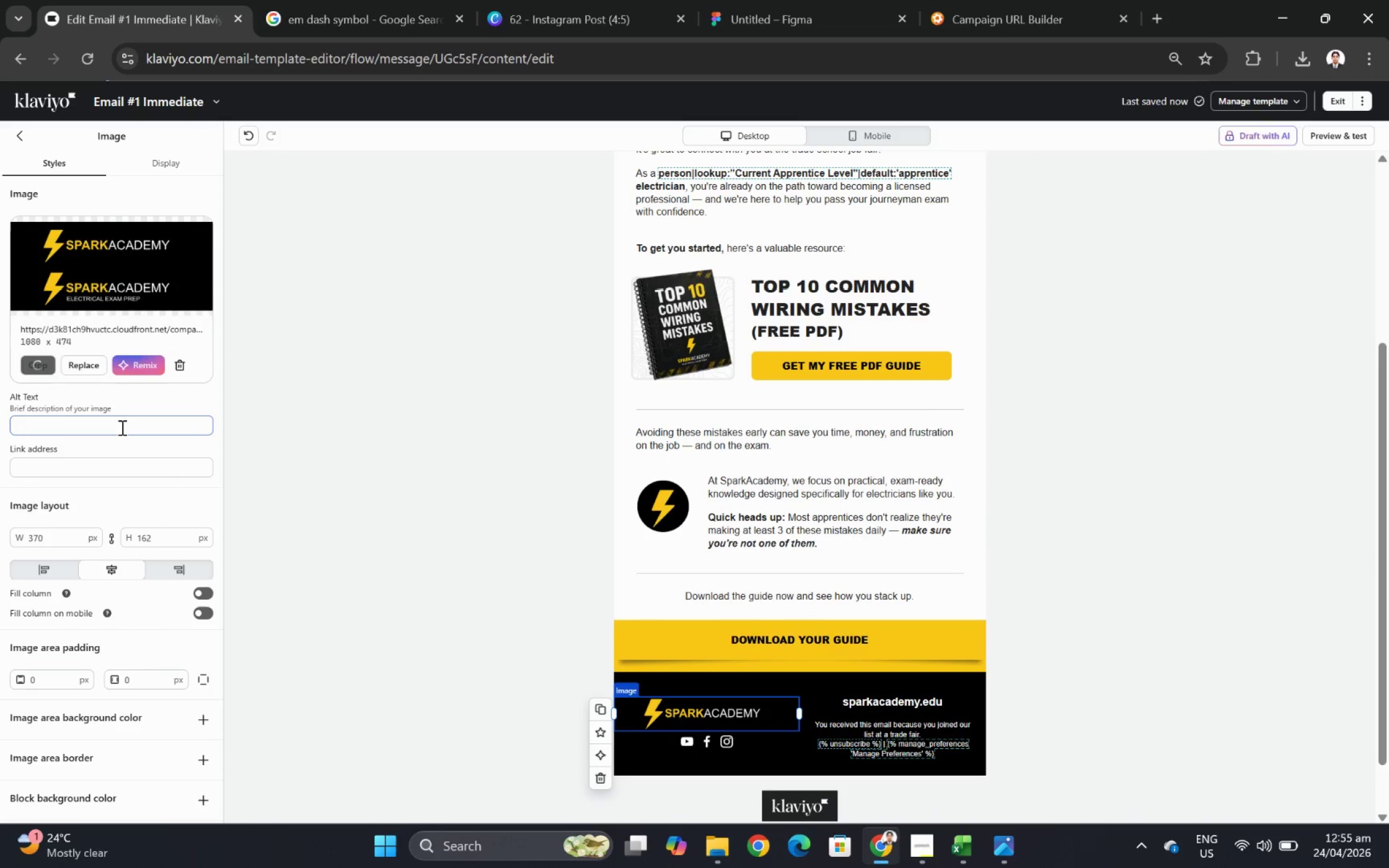 
left_click([115, 420])
 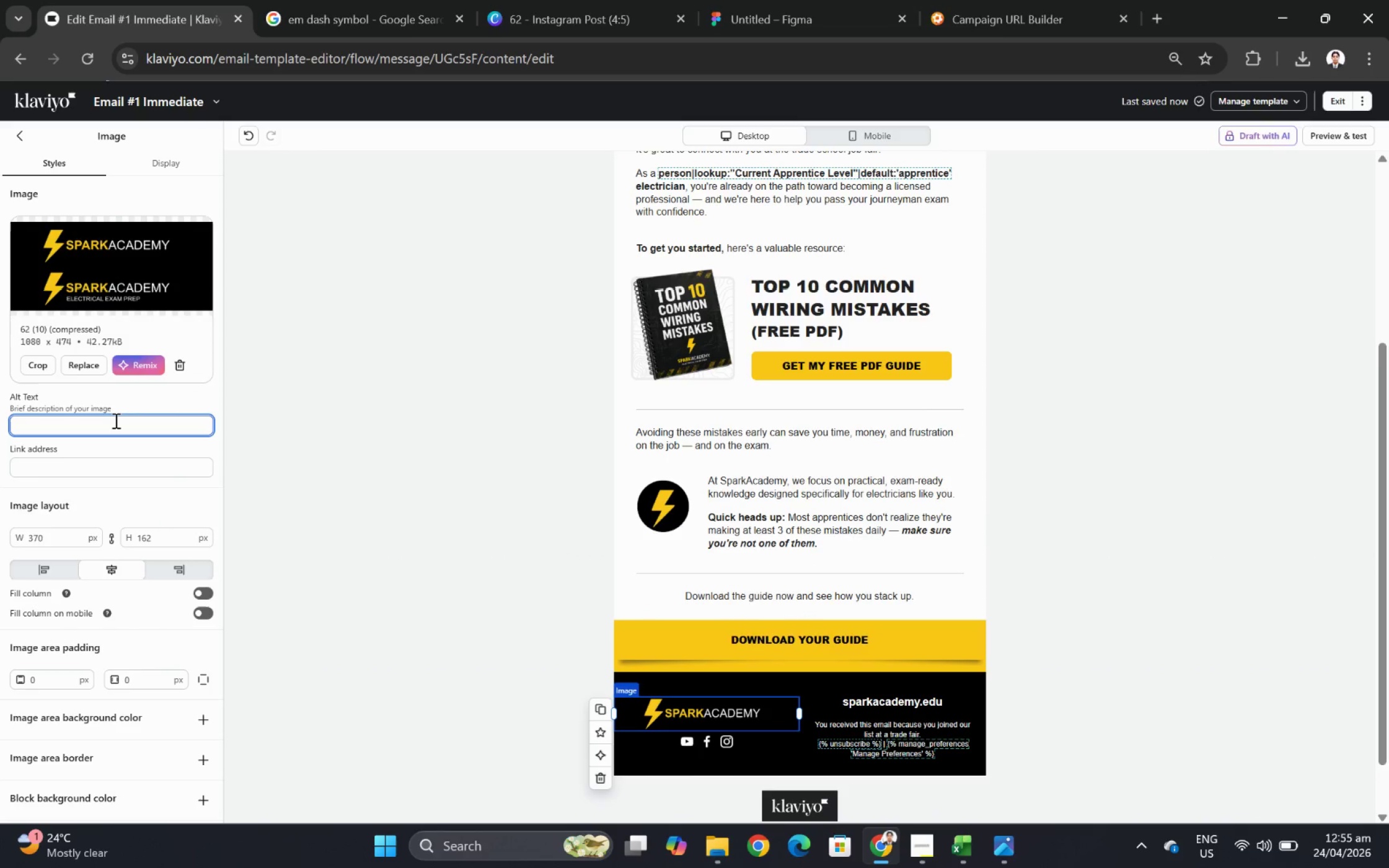 
type(logo)
 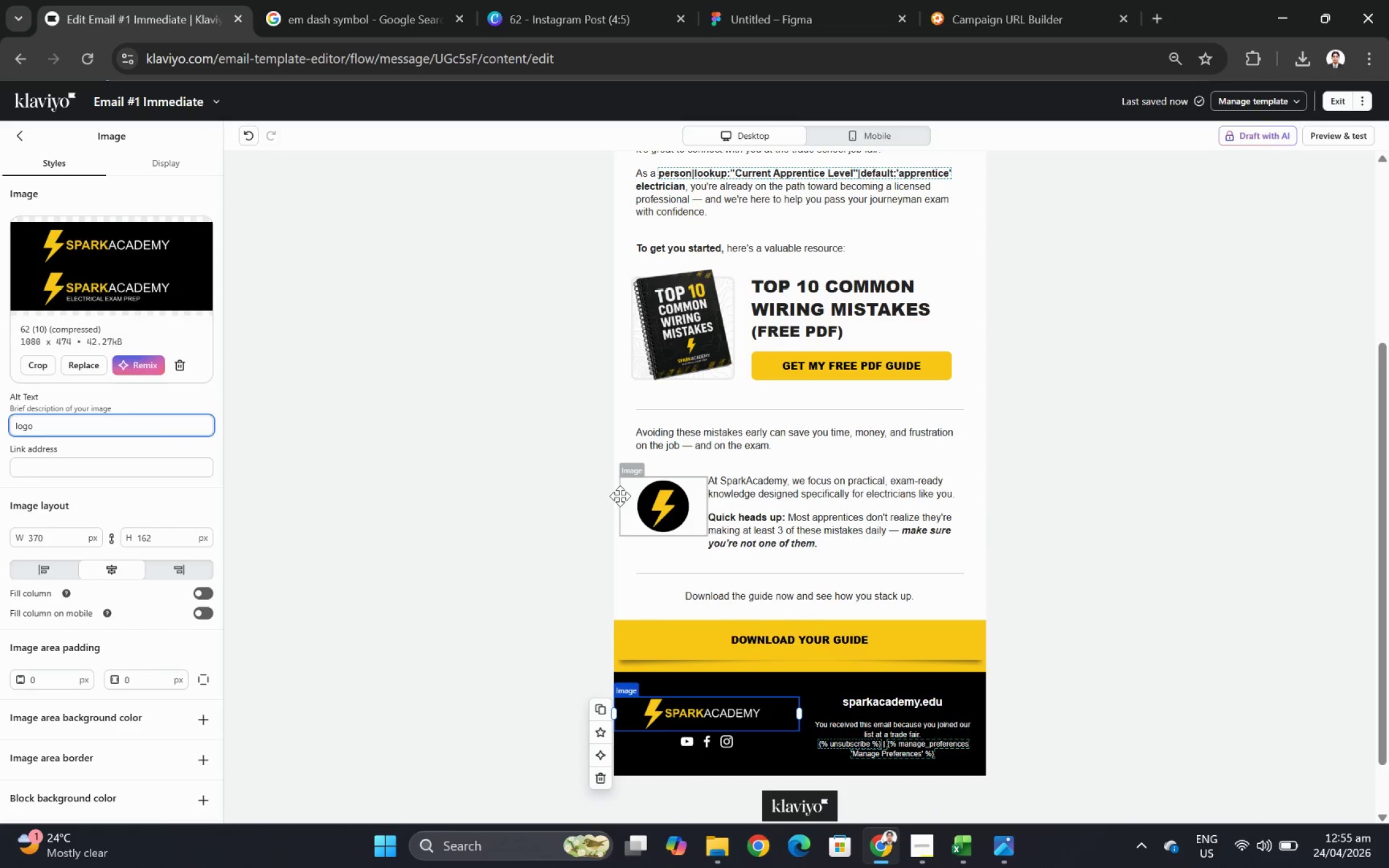 
left_click([656, 510])
 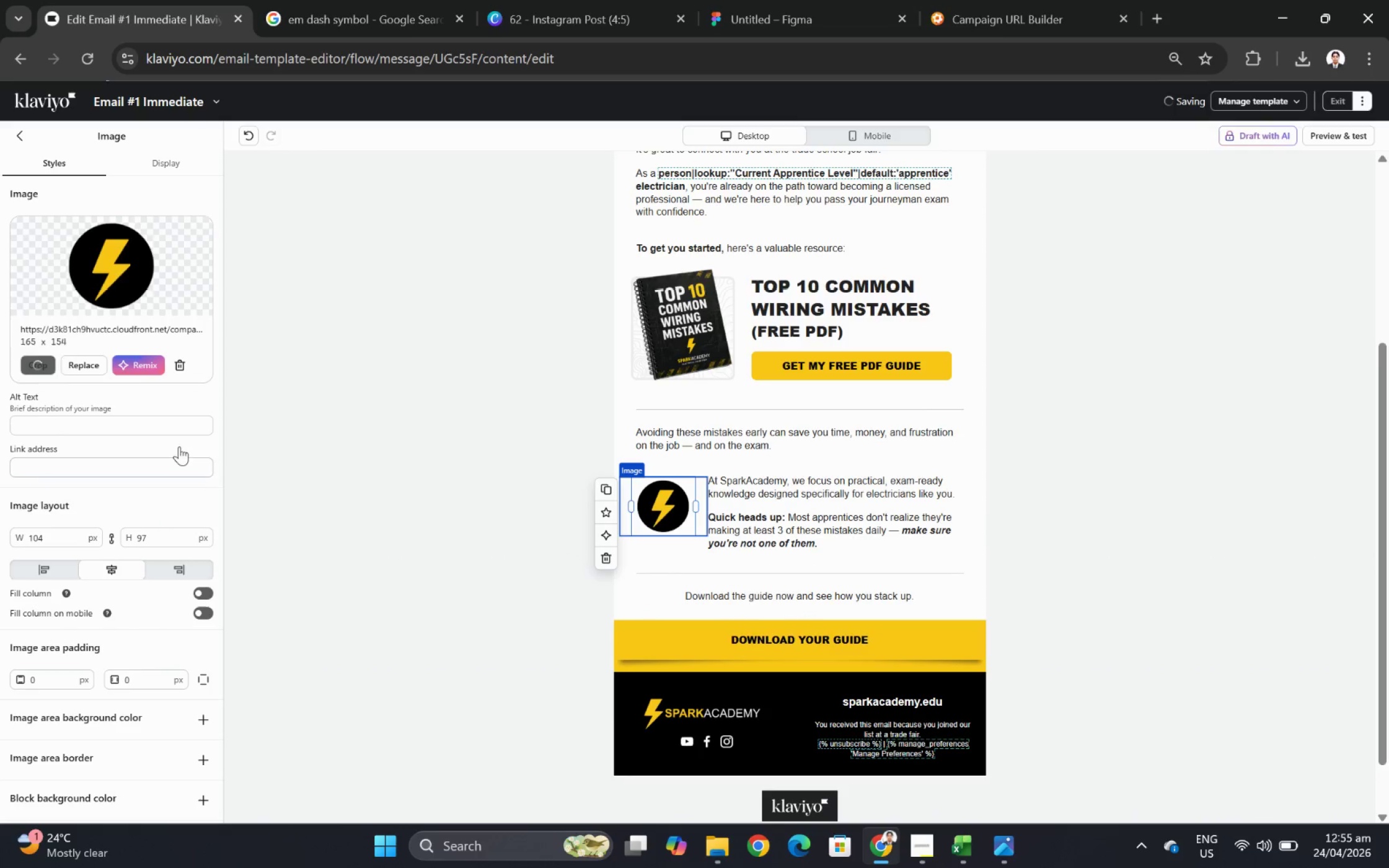 
left_click([172, 429])
 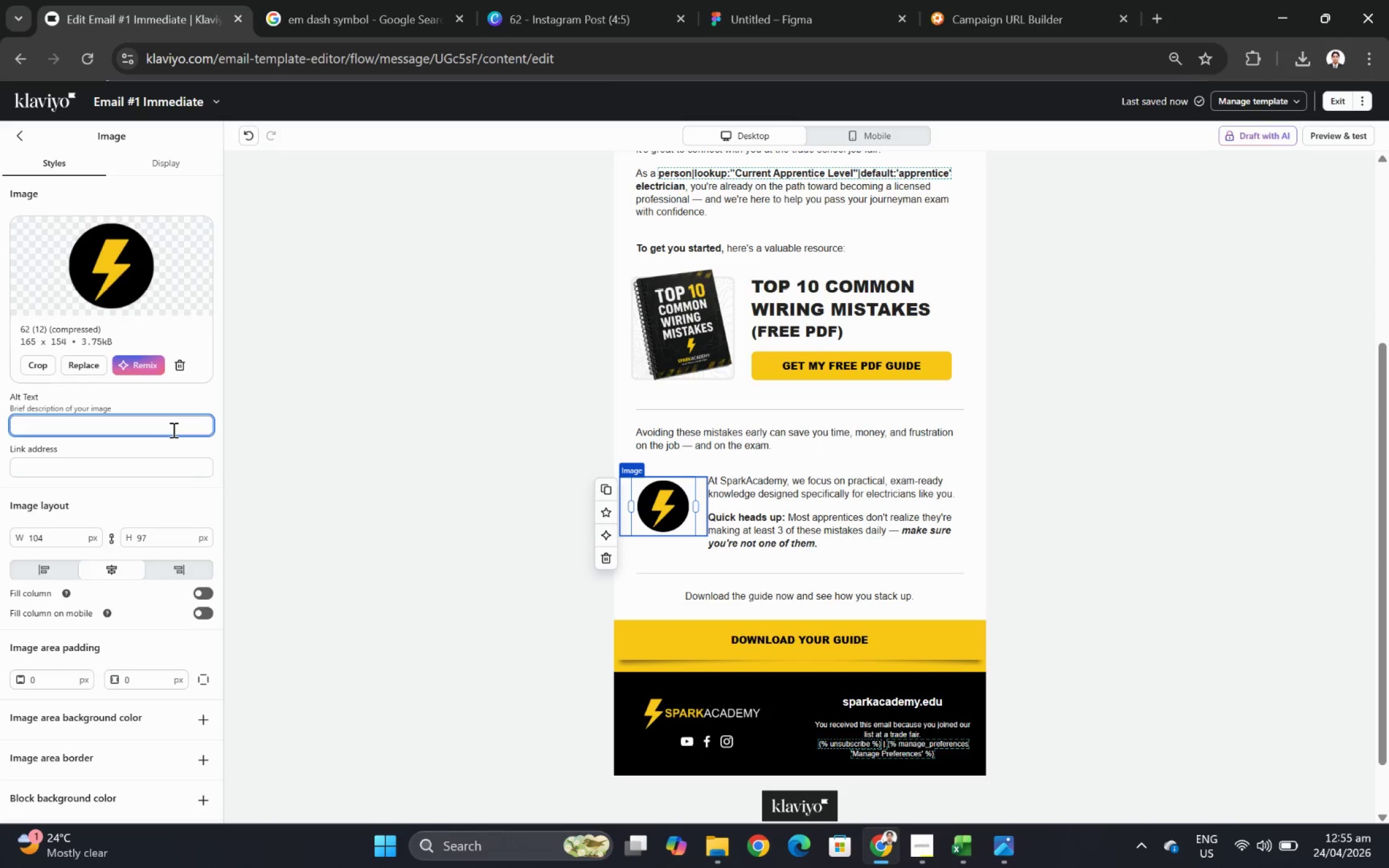 
wait(5.01)
 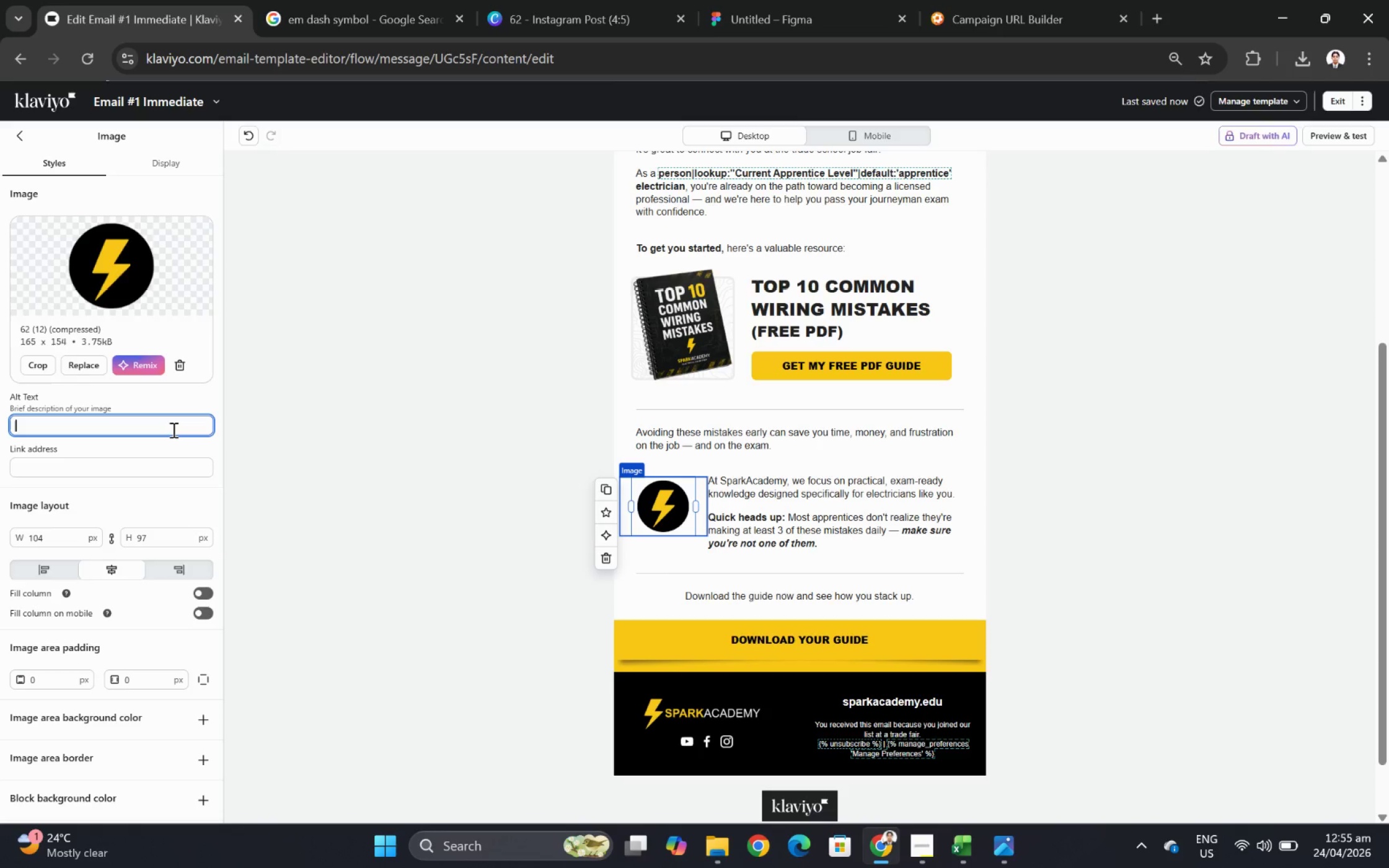 
type(lightning icon)
 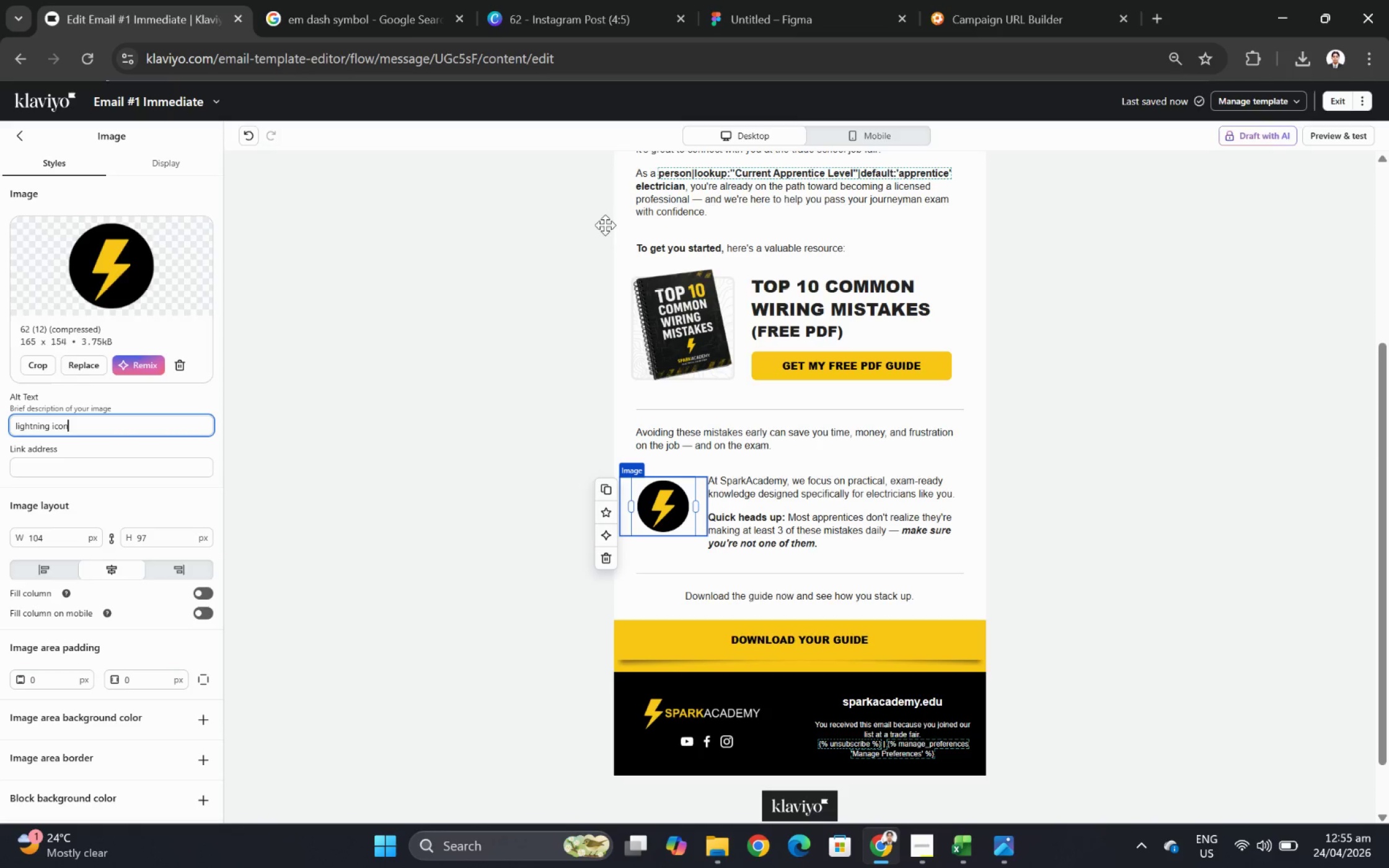 
left_click([689, 336])
 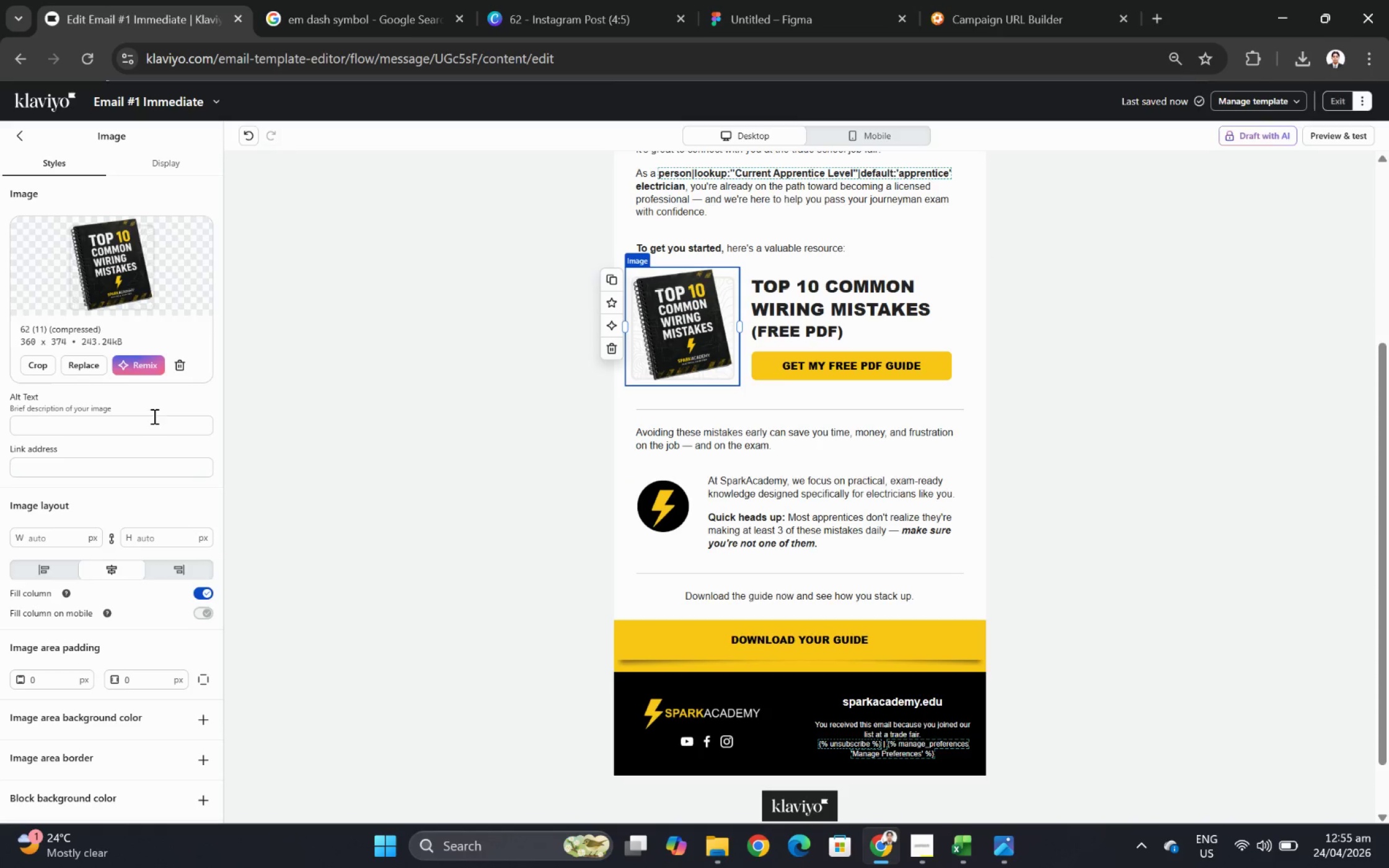 
left_click([152, 424])
 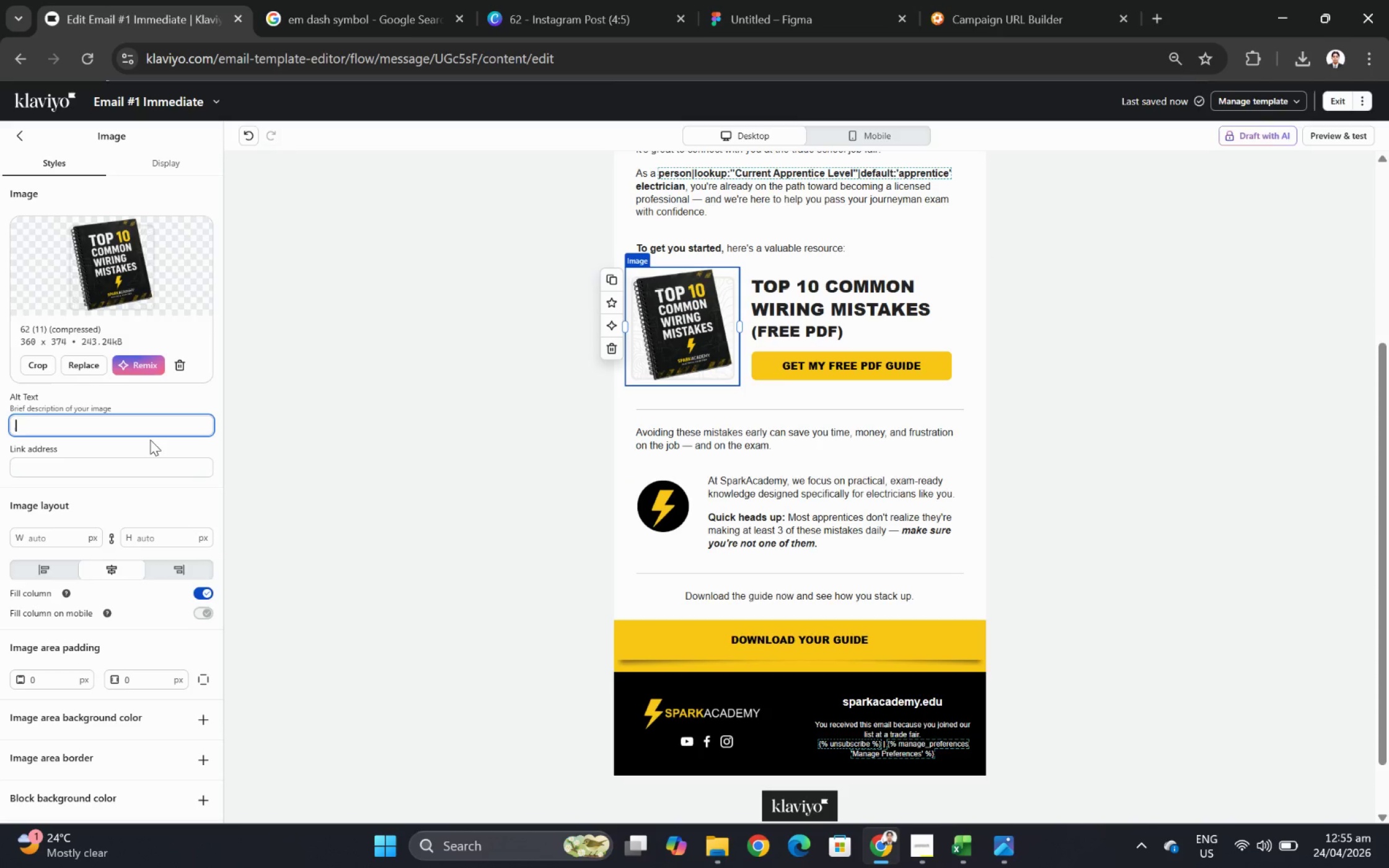 
type(top 10 common wiring mistakes notebook)
 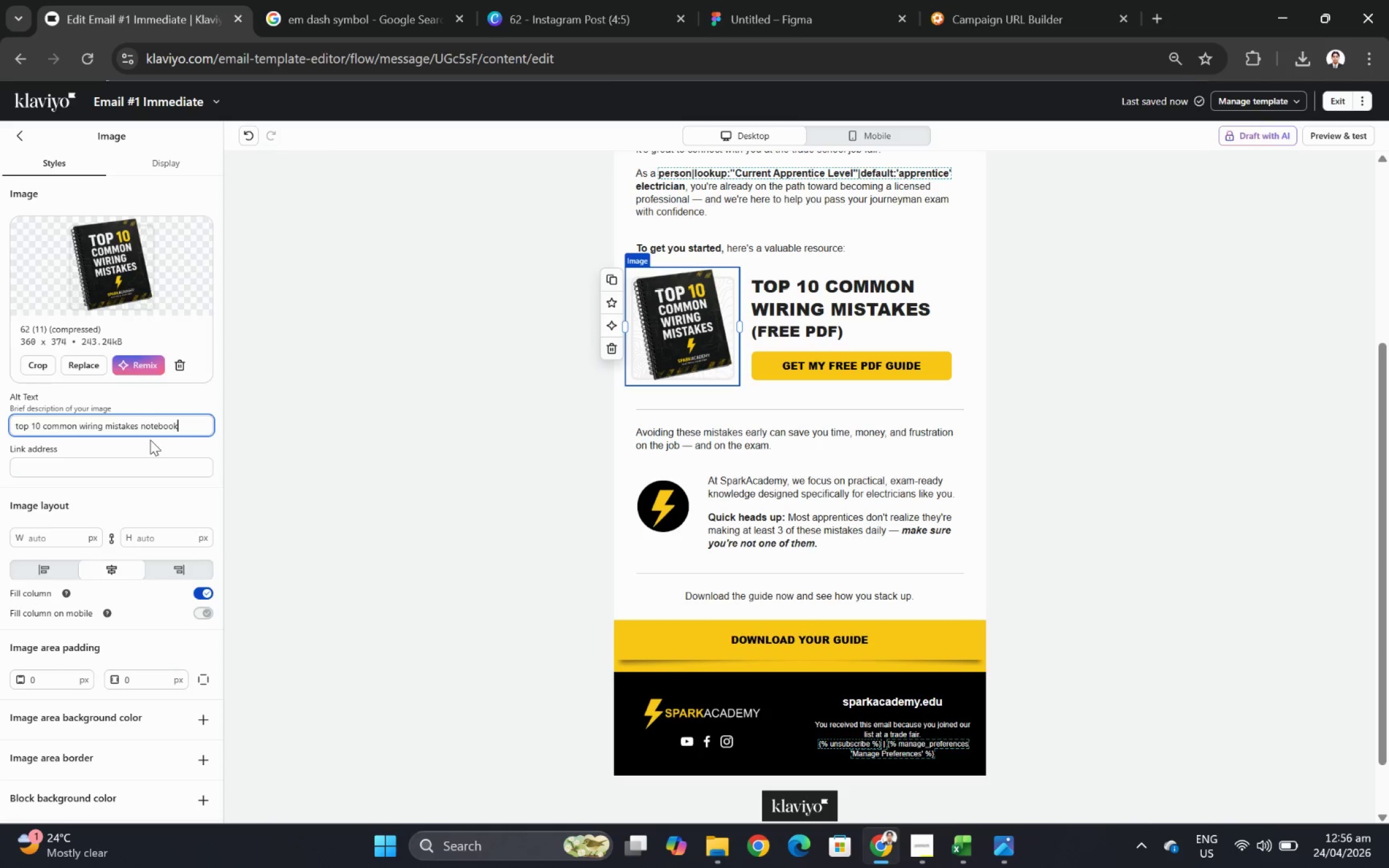 
scroll: coordinate [761, 202], scroll_direction: up, amount: 3.0
 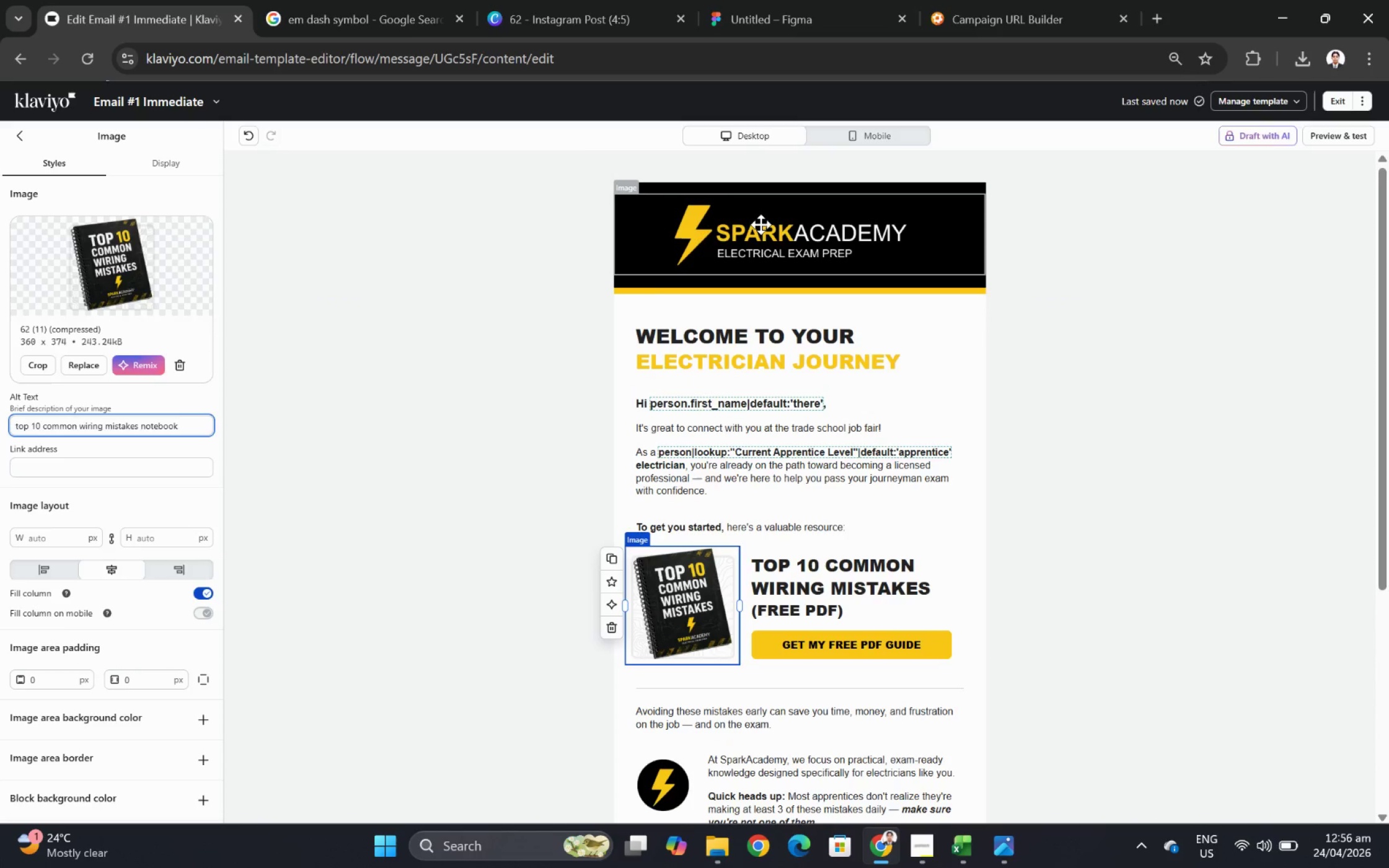 
left_click([761, 228])
 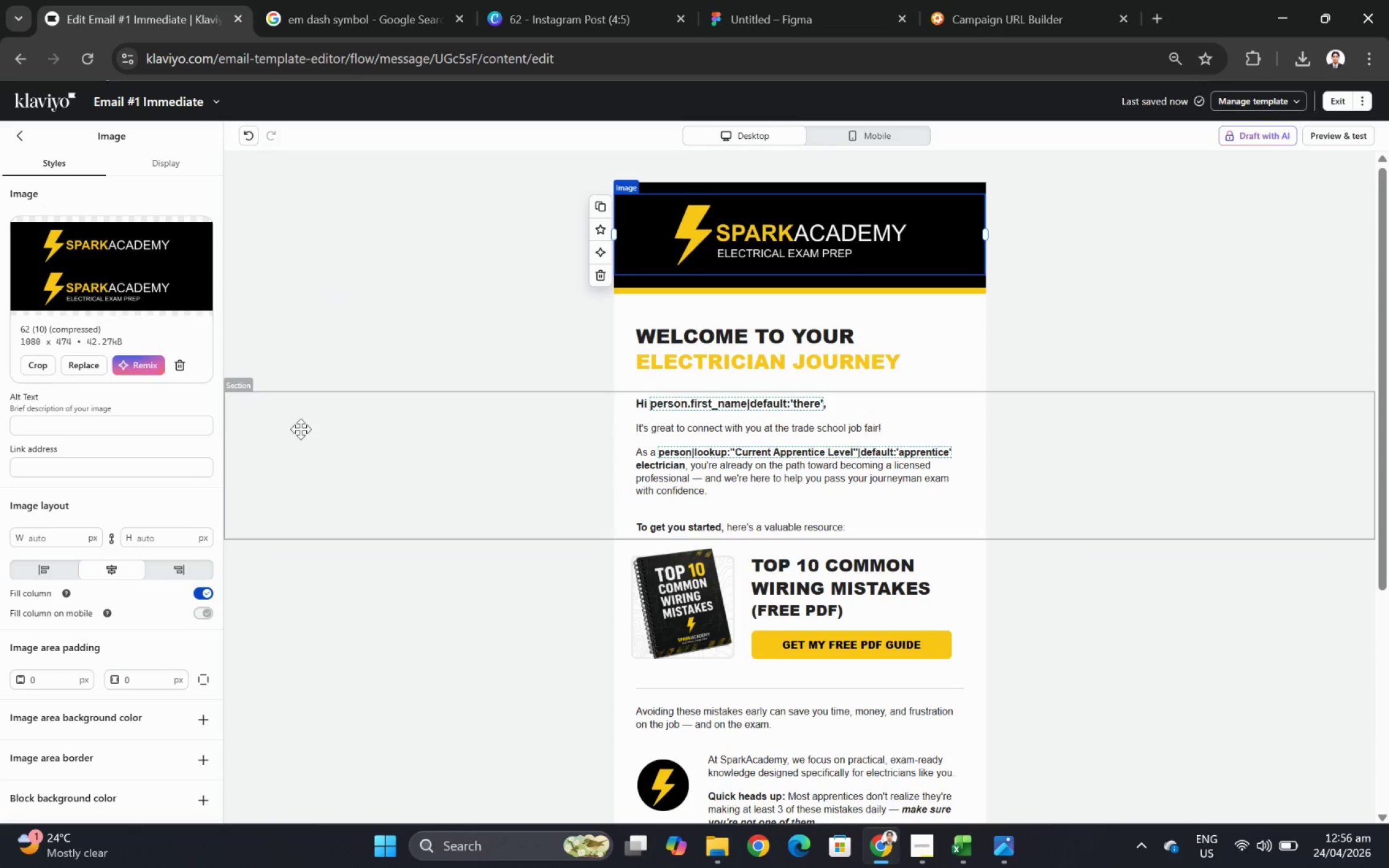 
left_click([172, 421])
 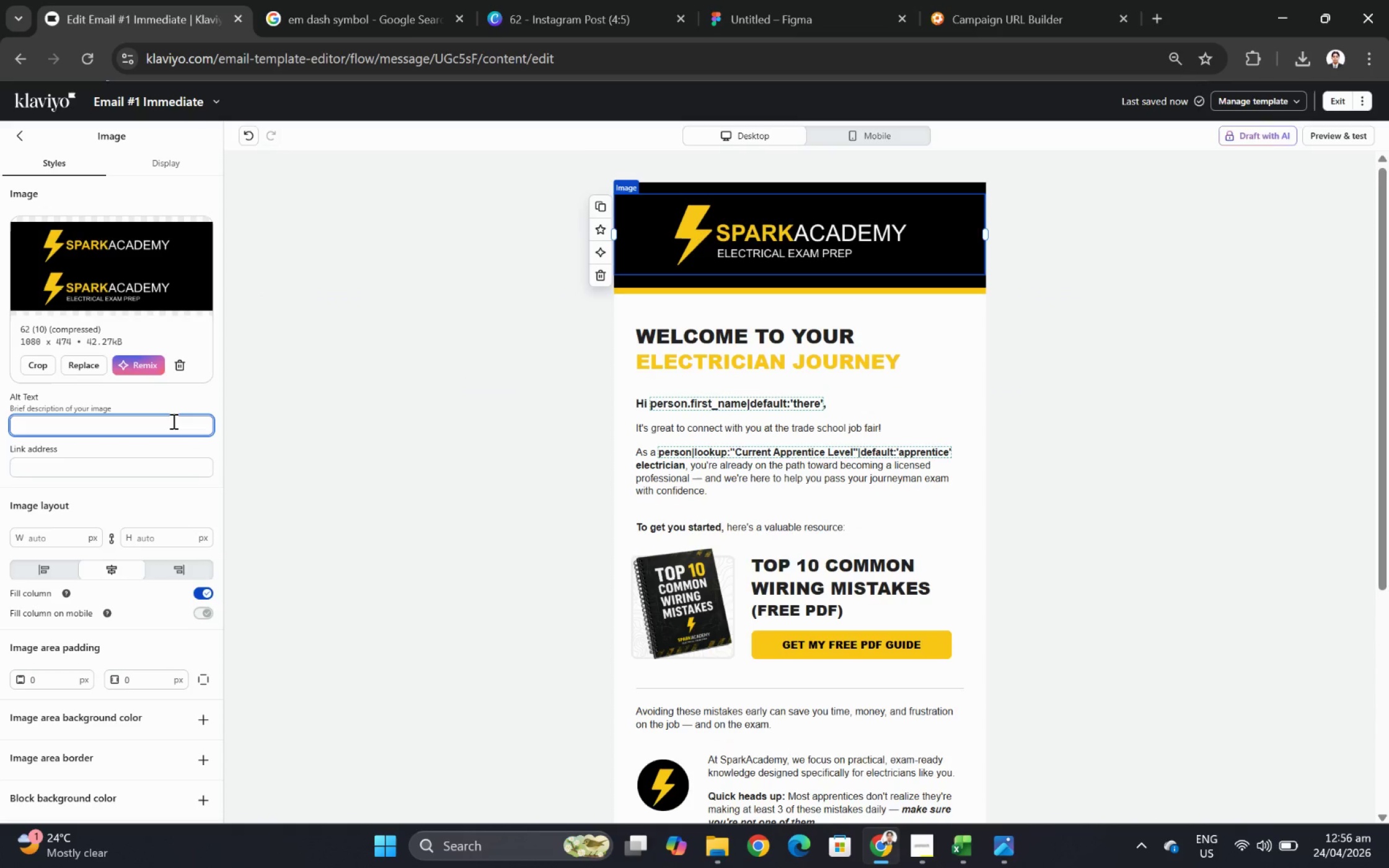 
type(logo)
 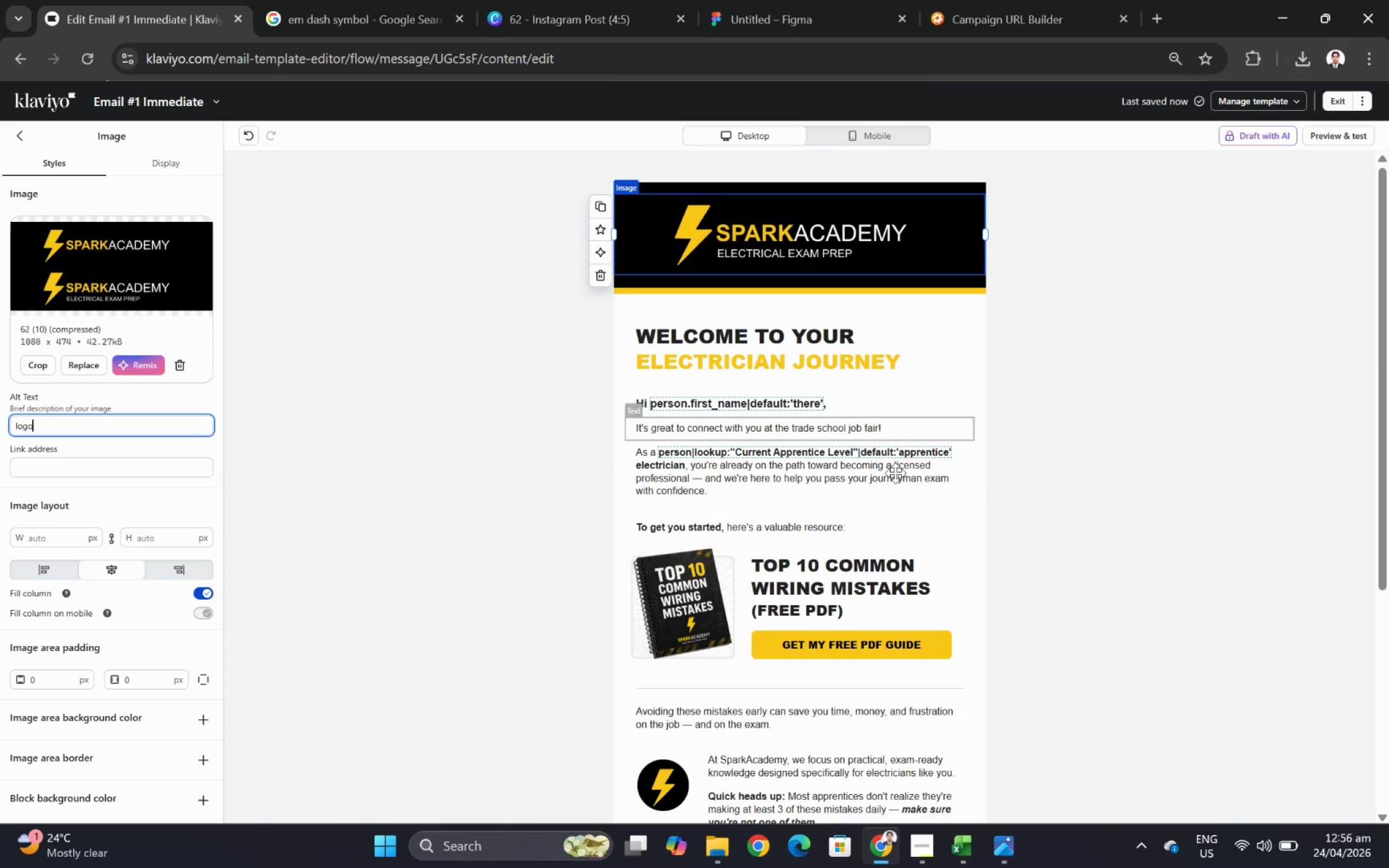 
left_click([987, 461])
 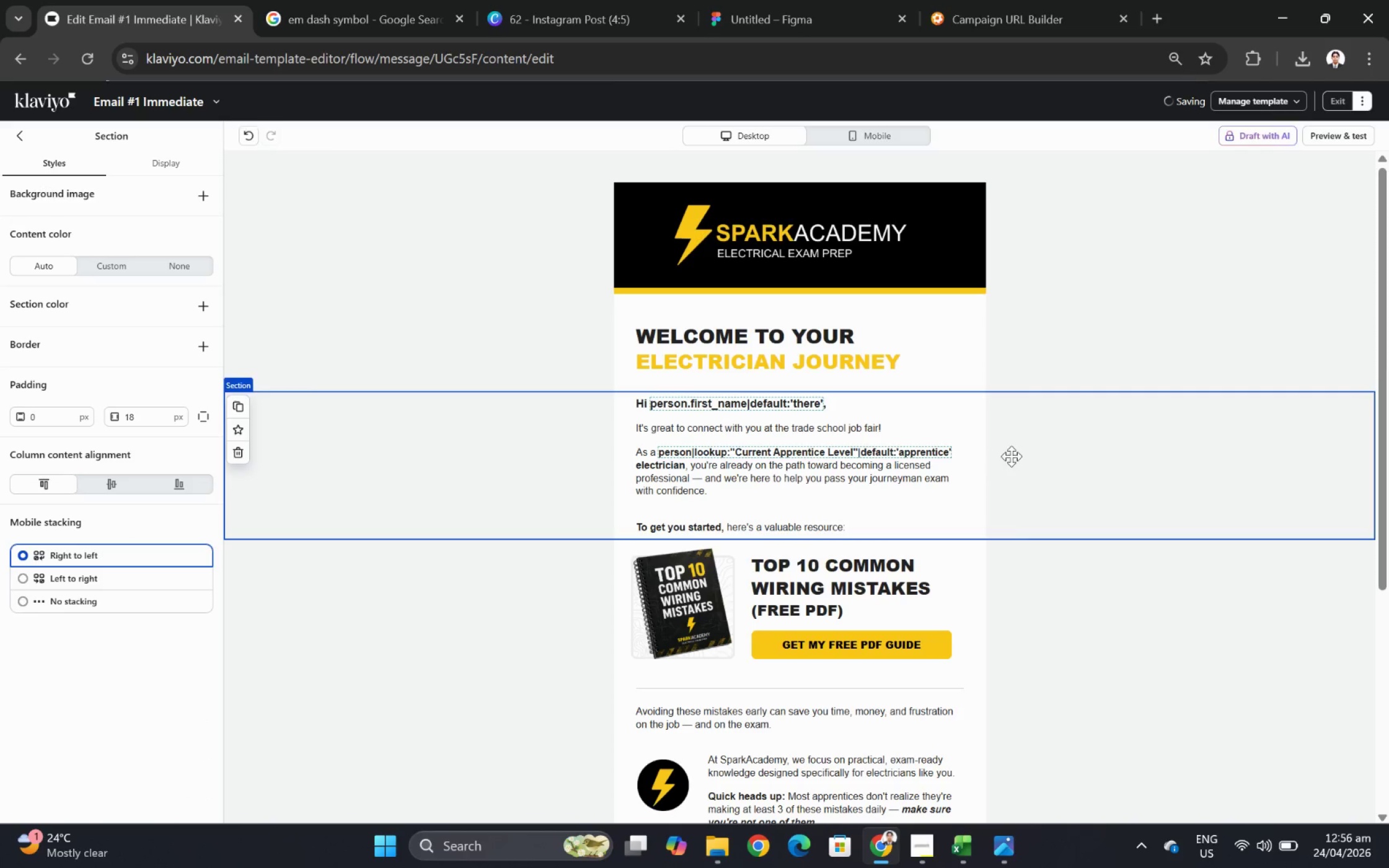 
scroll: coordinate [1015, 455], scroll_direction: down, amount: 5.0
 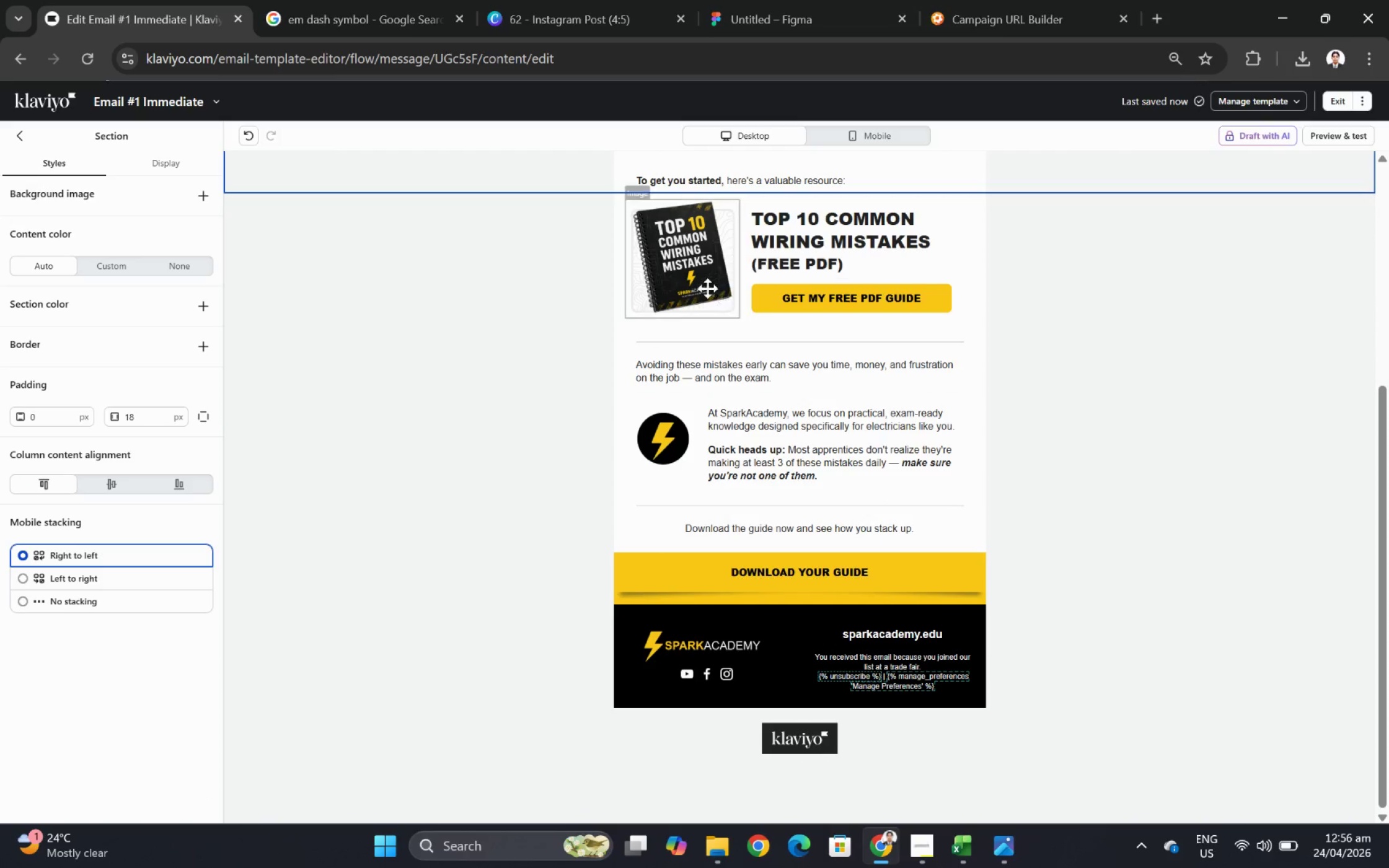 
left_click([692, 274])
 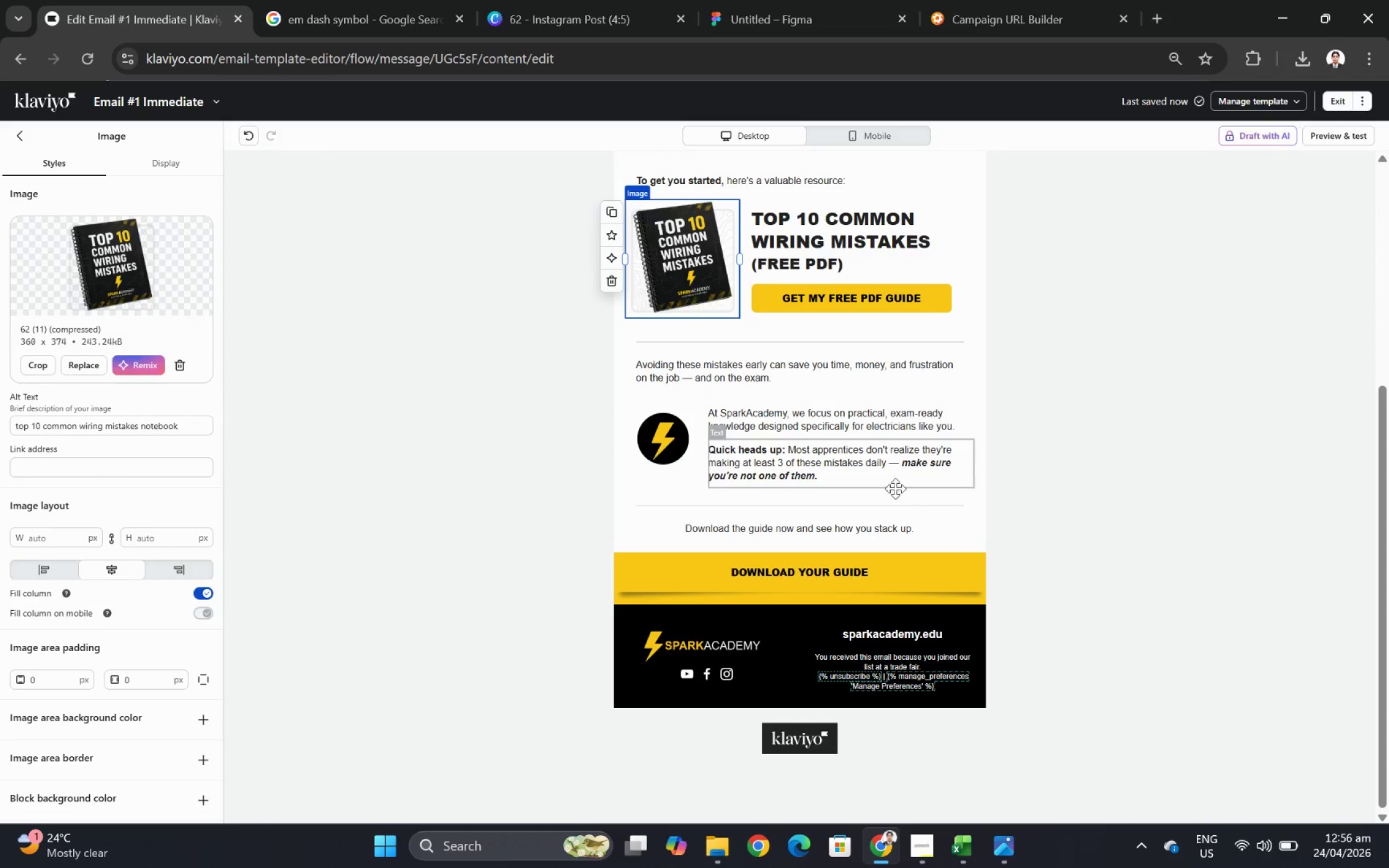 
left_click([911, 569])
 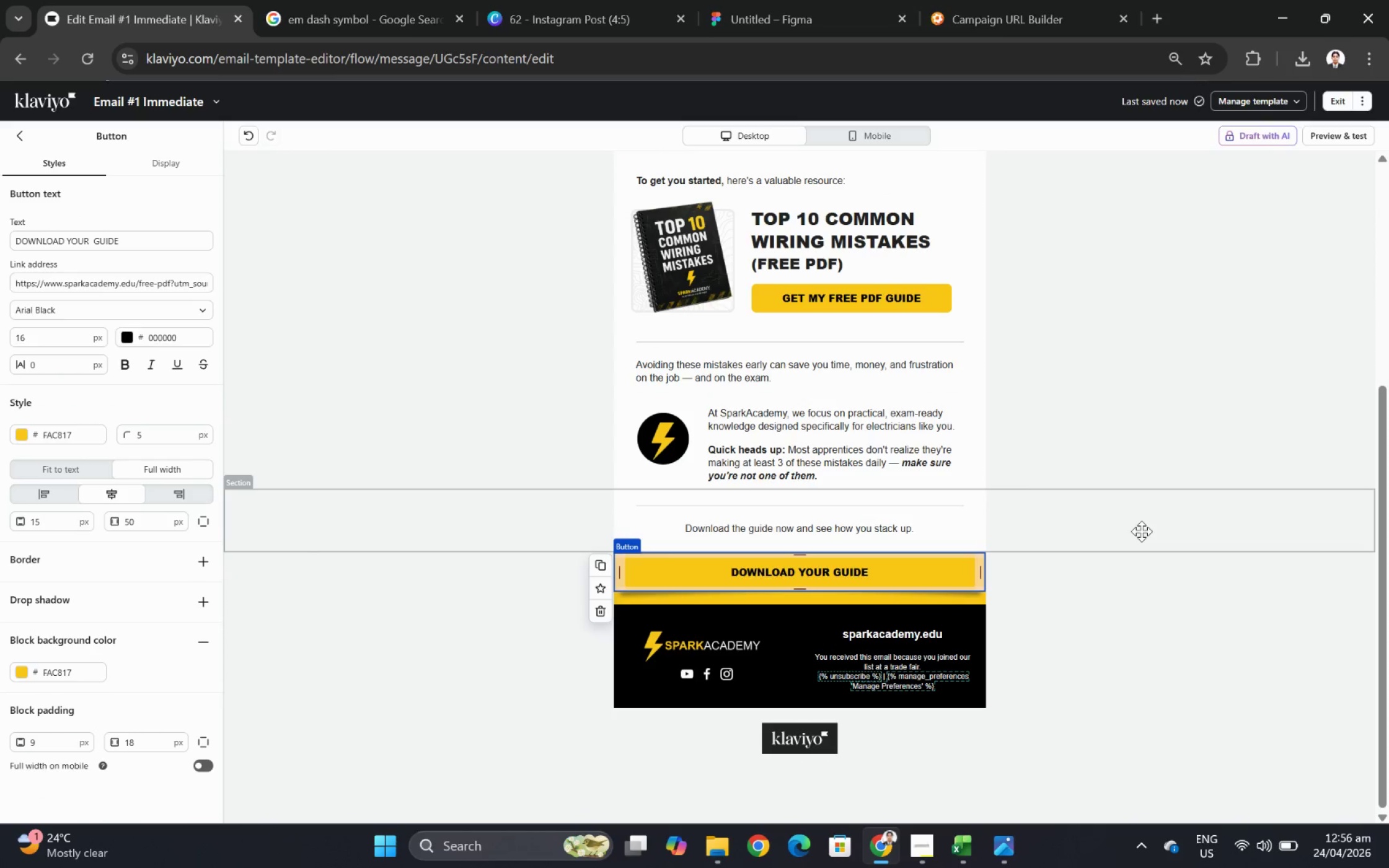 
left_click([1145, 468])
 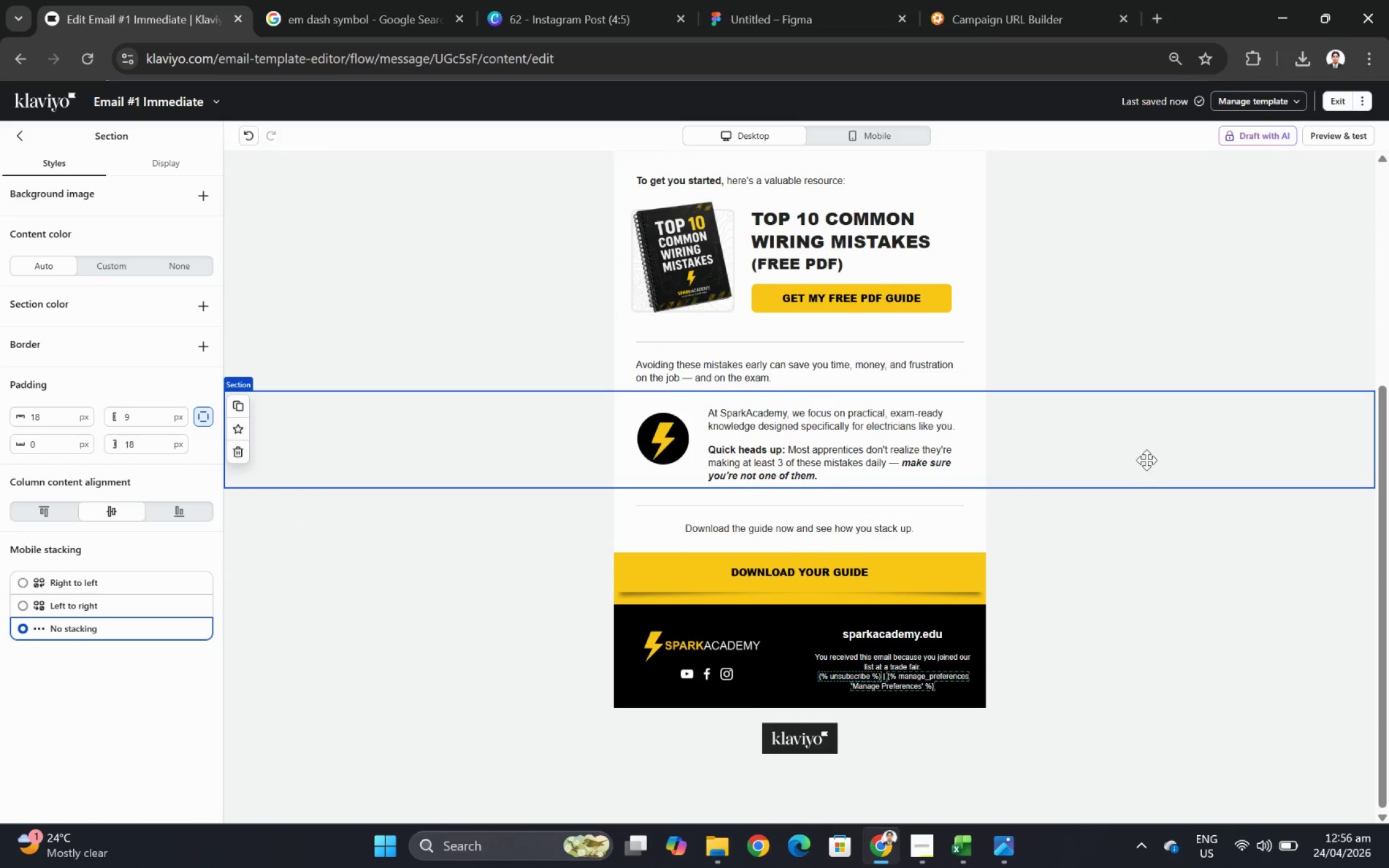 
scroll: coordinate [1146, 459], scroll_direction: up, amount: 1.0
 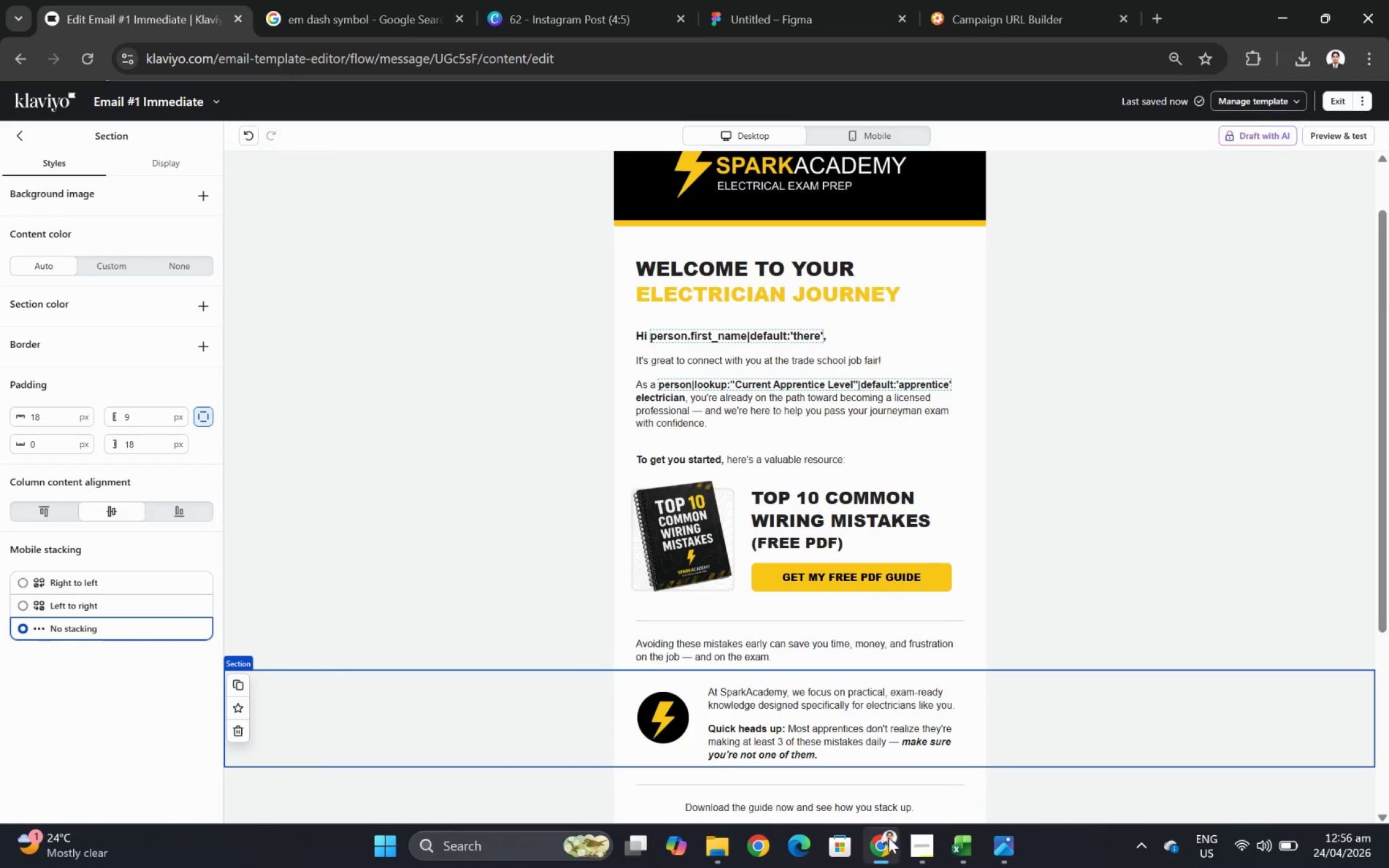 
left_click([919, 840])